 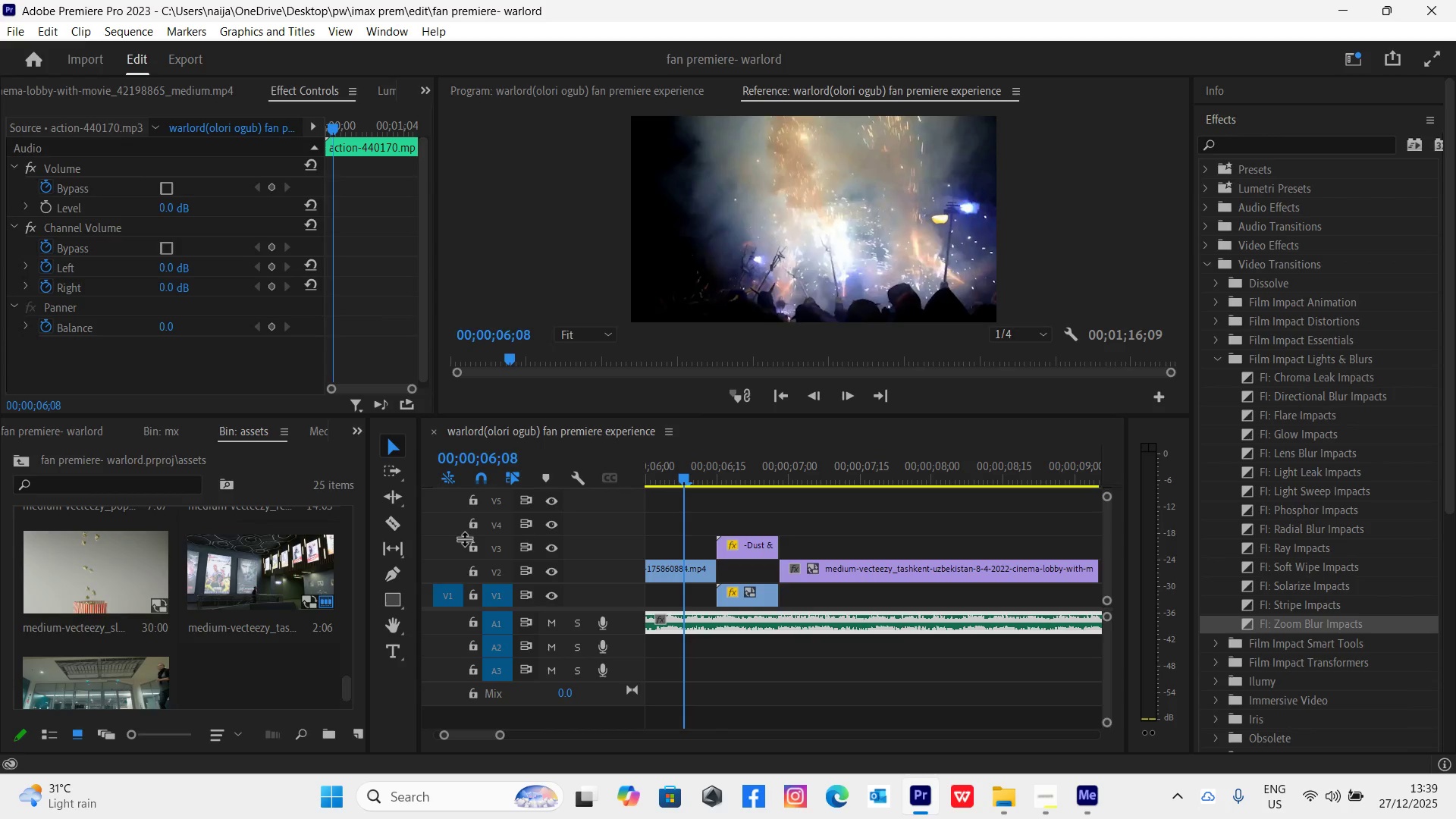 
left_click_drag(start_coordinate=[500, 735], to_coordinate=[526, 753])
 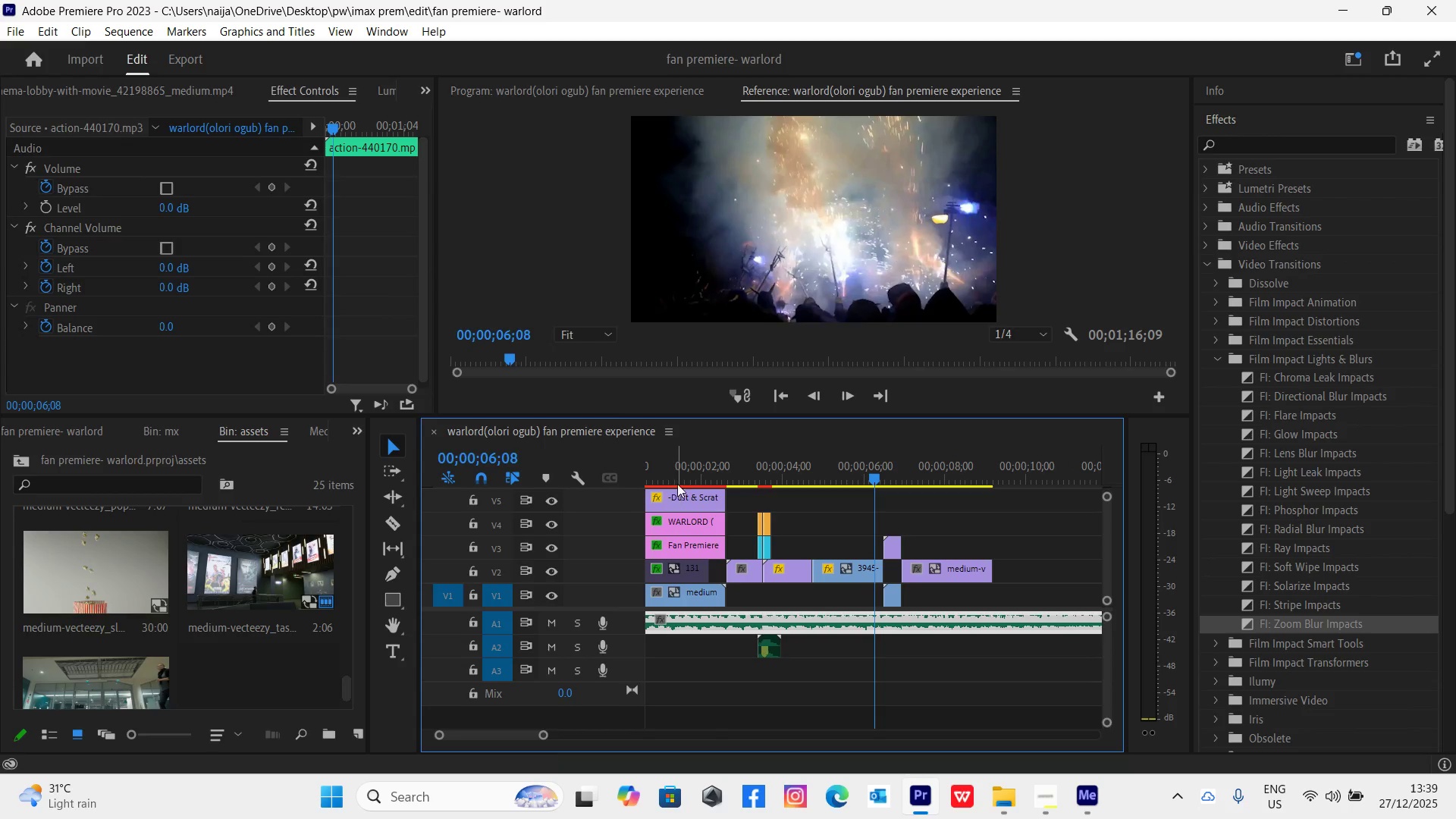 
left_click_drag(start_coordinate=[679, 479], to_coordinate=[635, 479])
 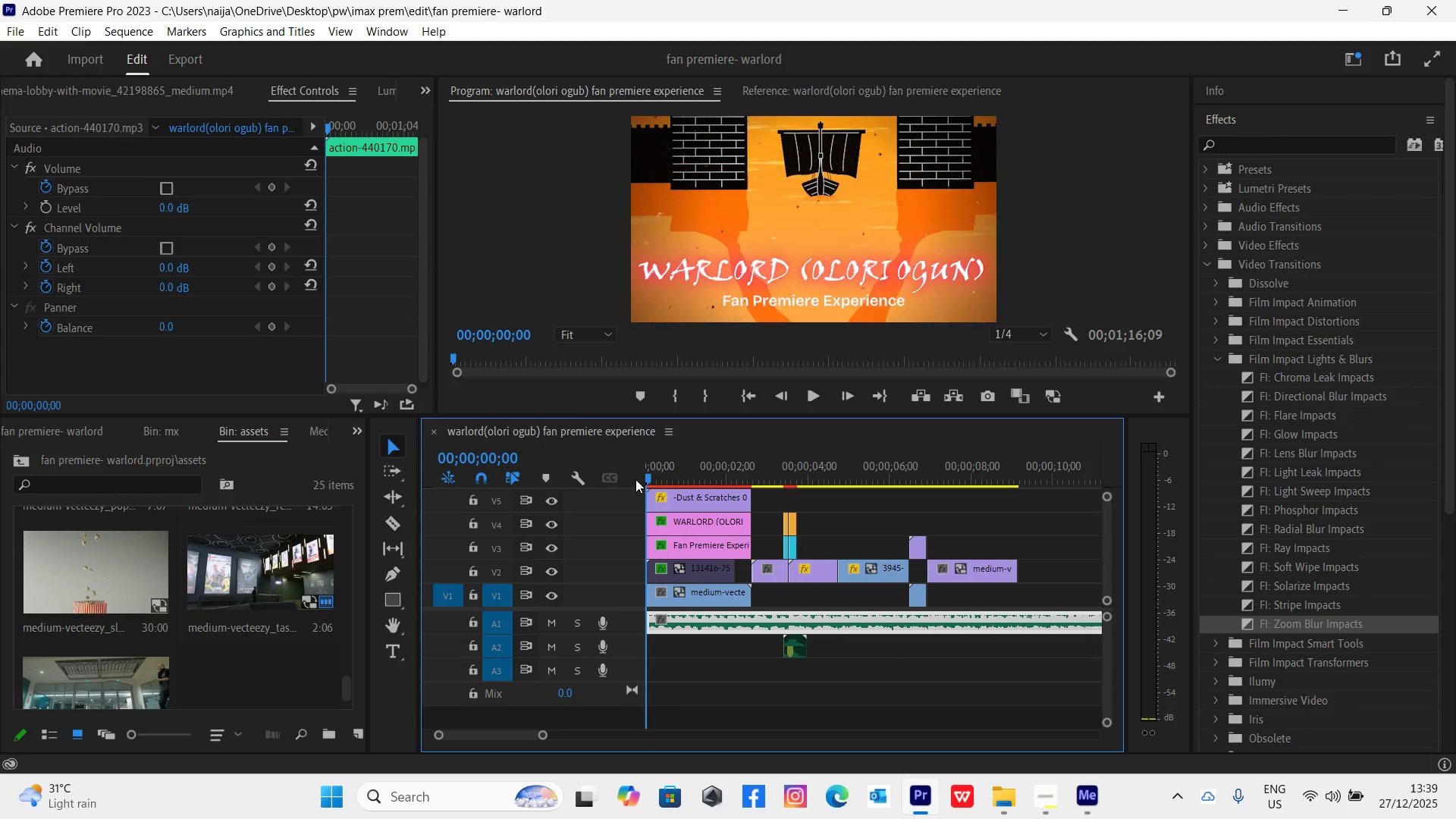 
key(Space)
 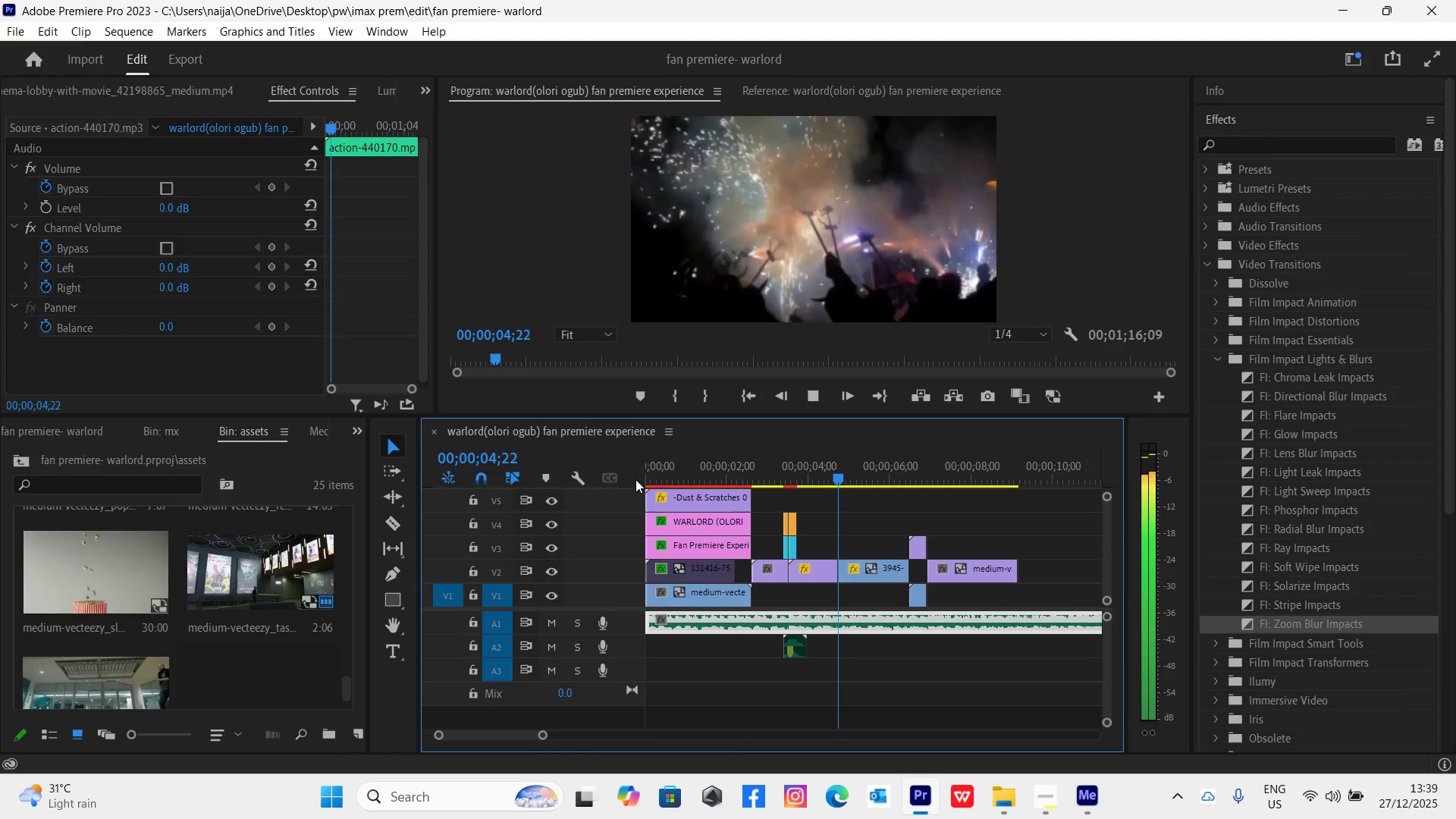 
wait(10.38)
 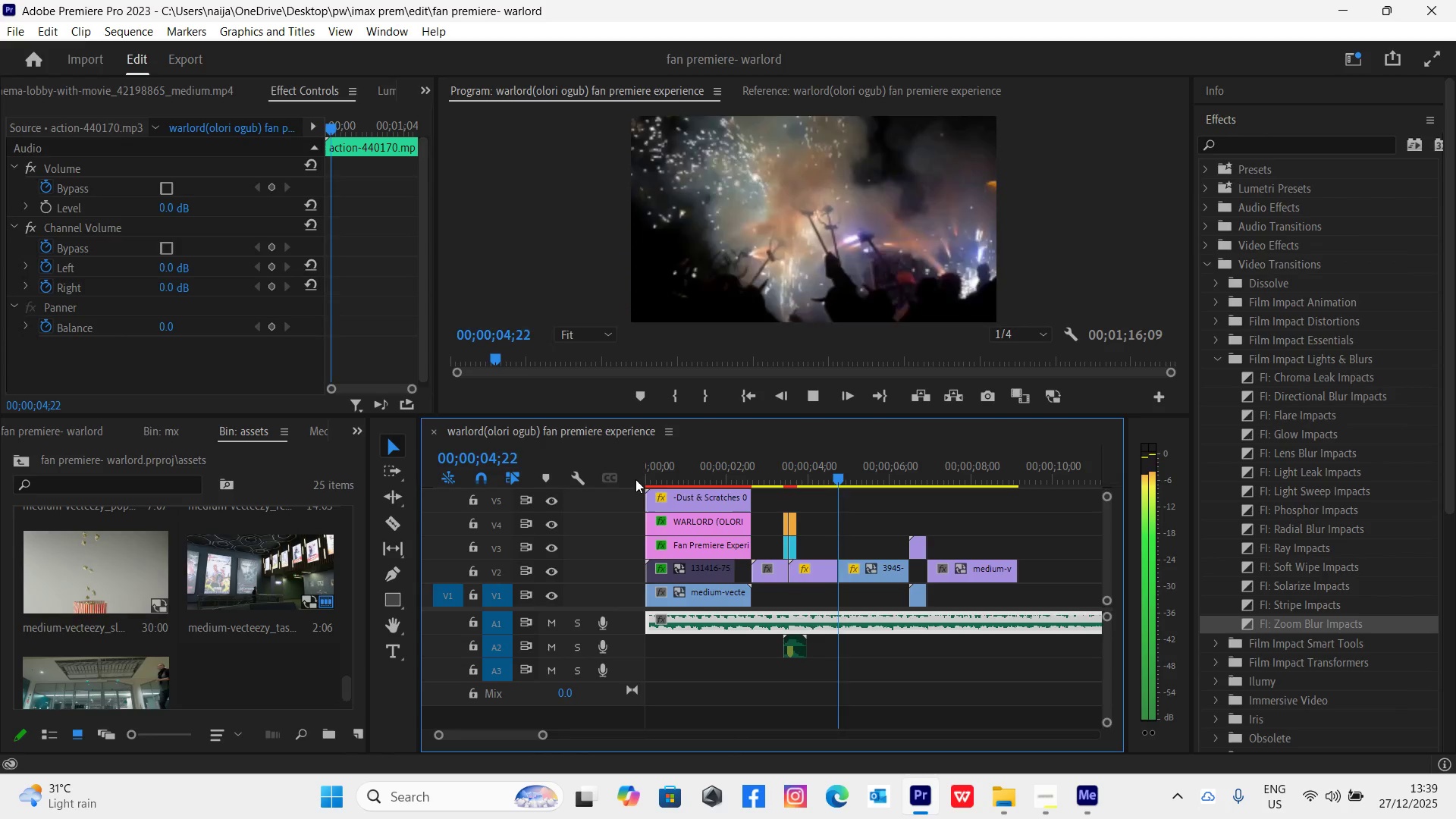 
key(Space)
 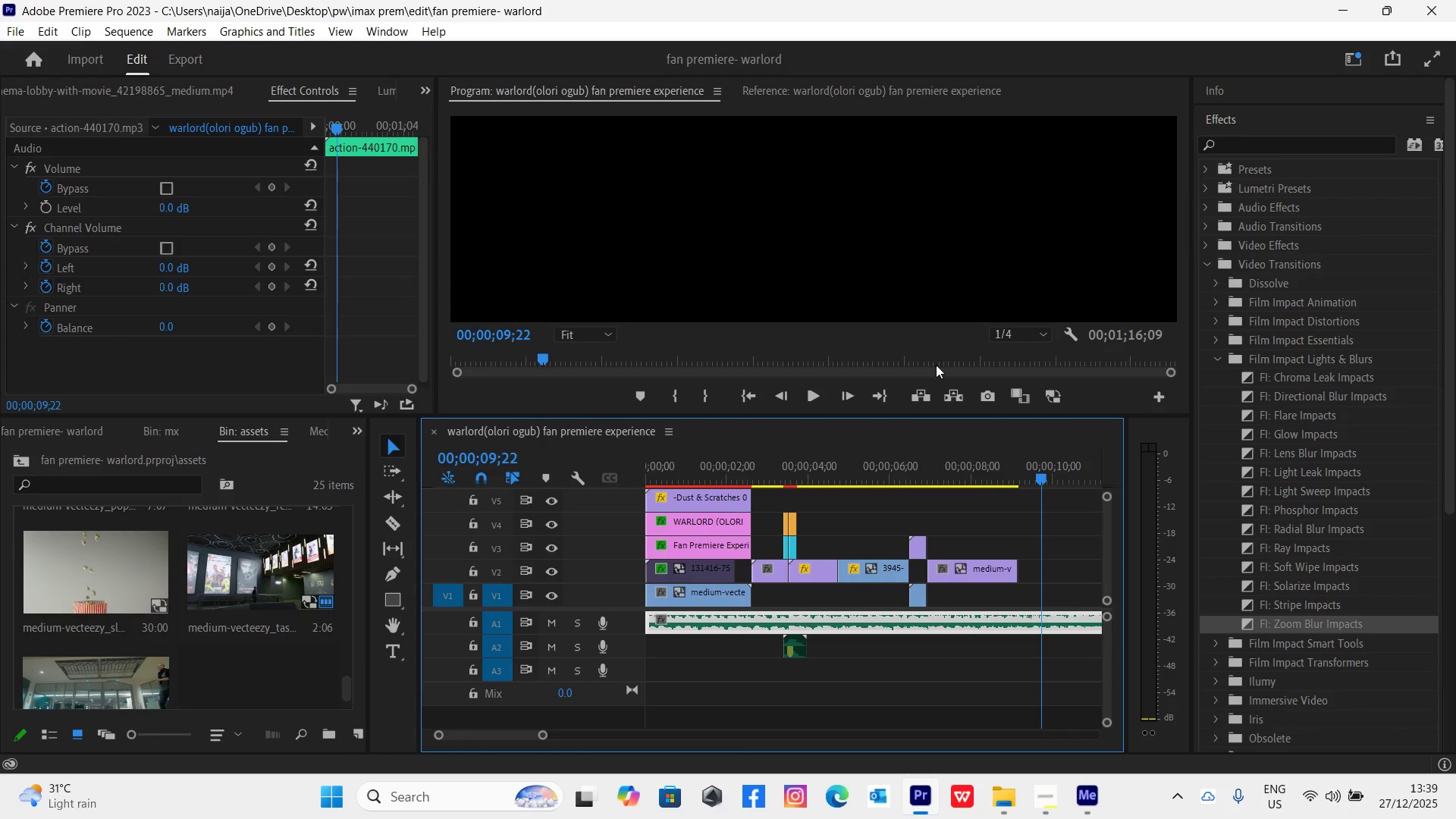 
left_click([973, 482])
 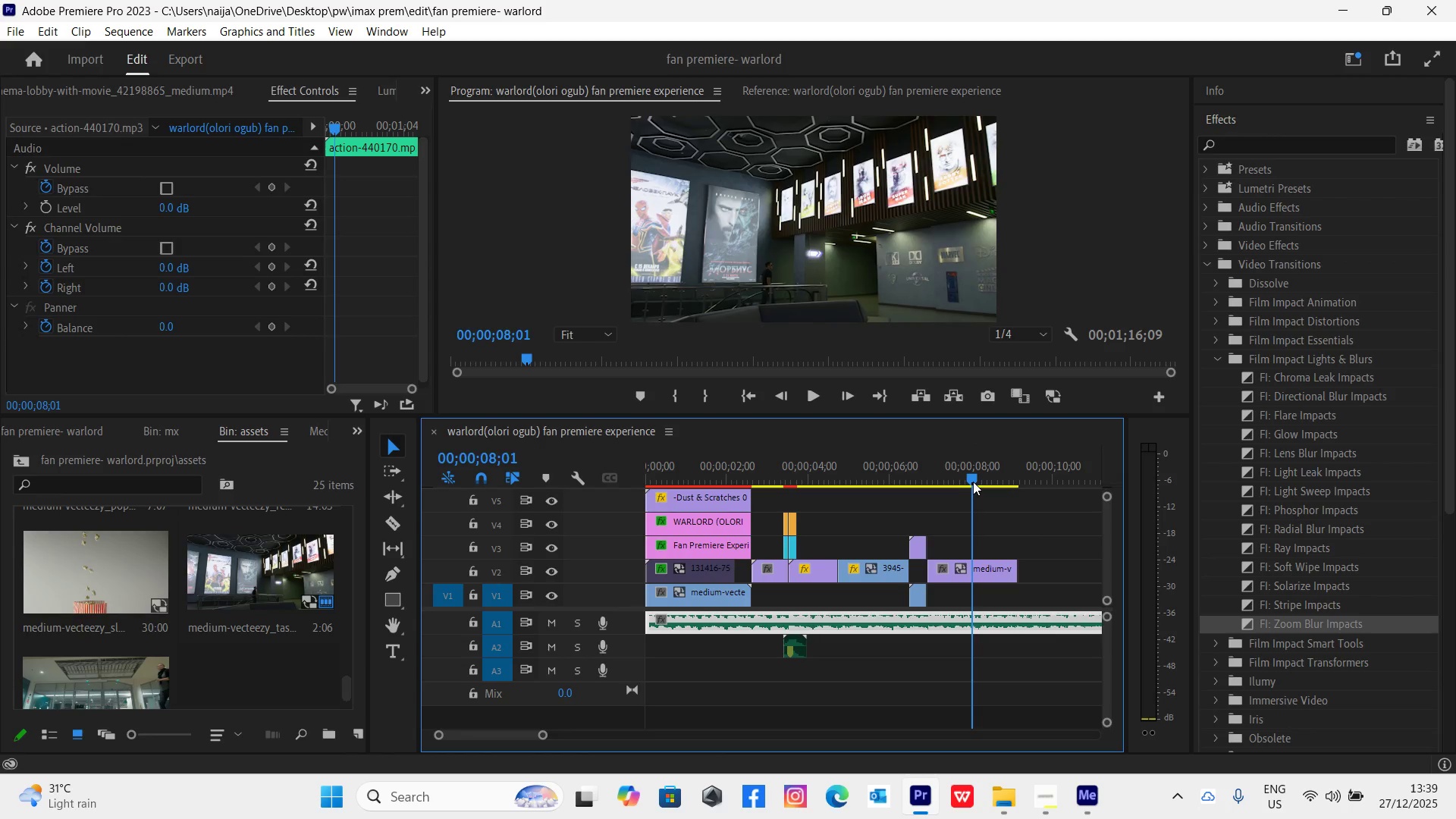 
key(Space)
 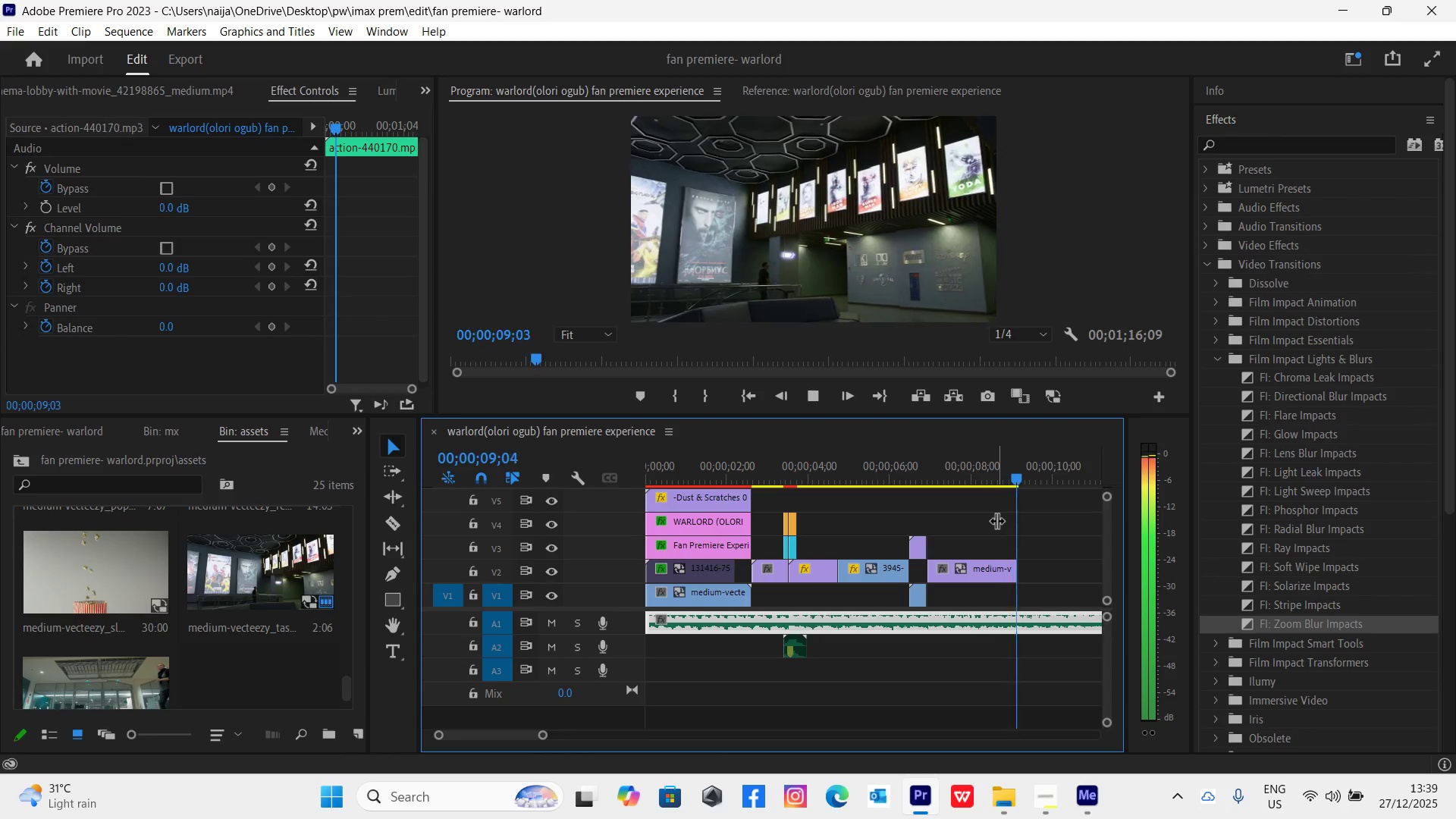 
key(Space)
 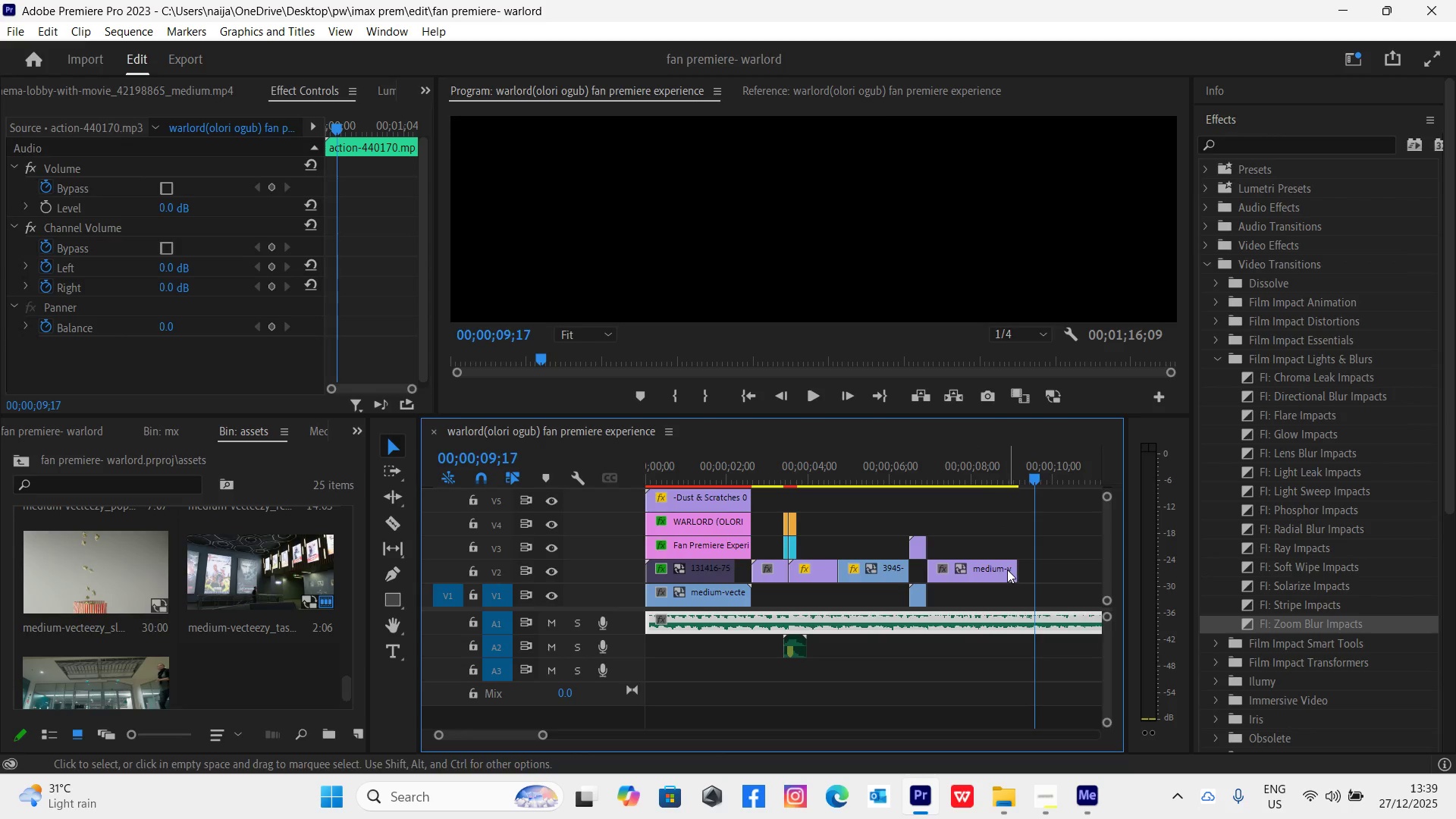 
left_click_drag(start_coordinate=[1010, 566], to_coordinate=[1026, 575])
 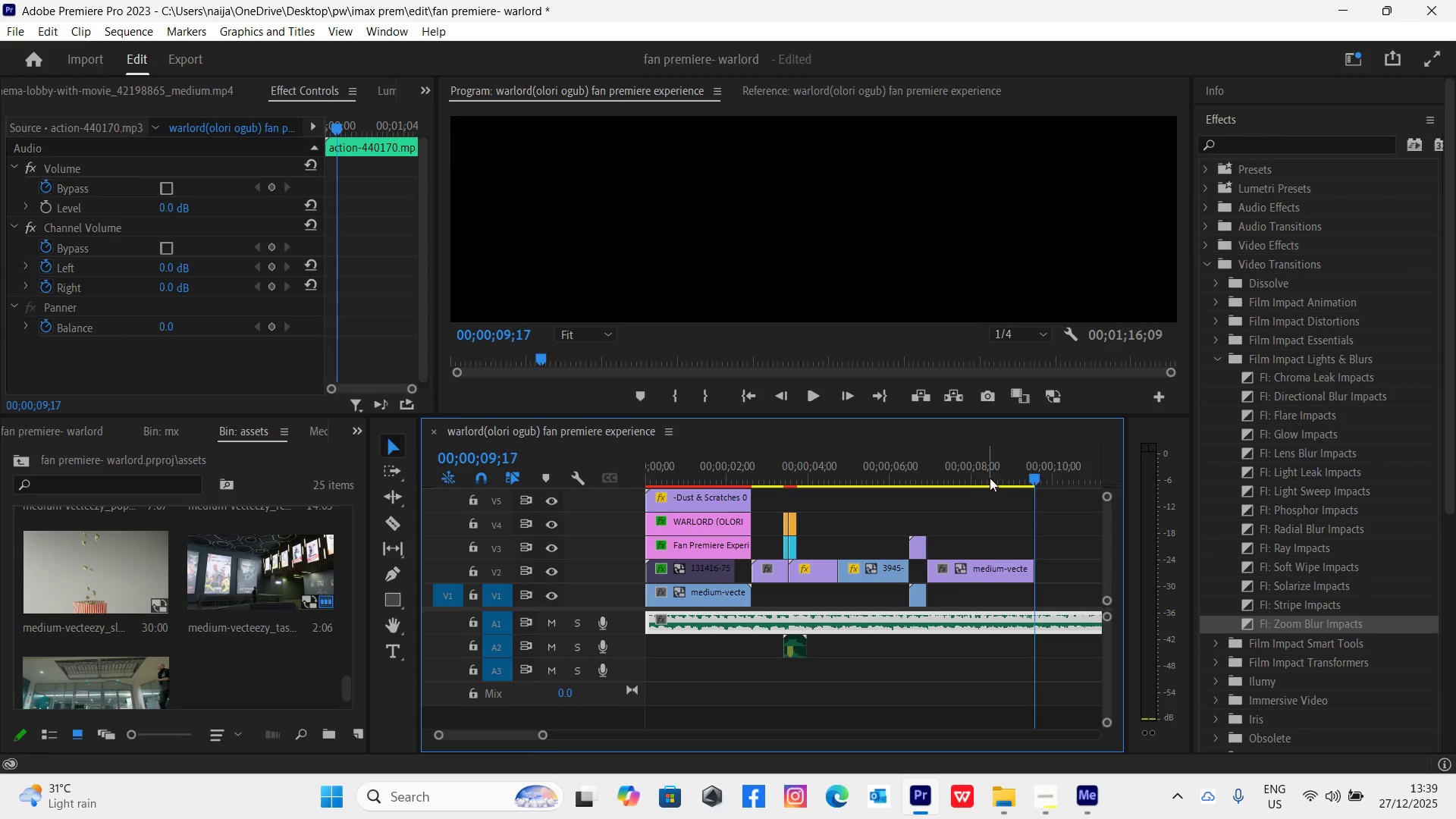 
left_click([987, 475])
 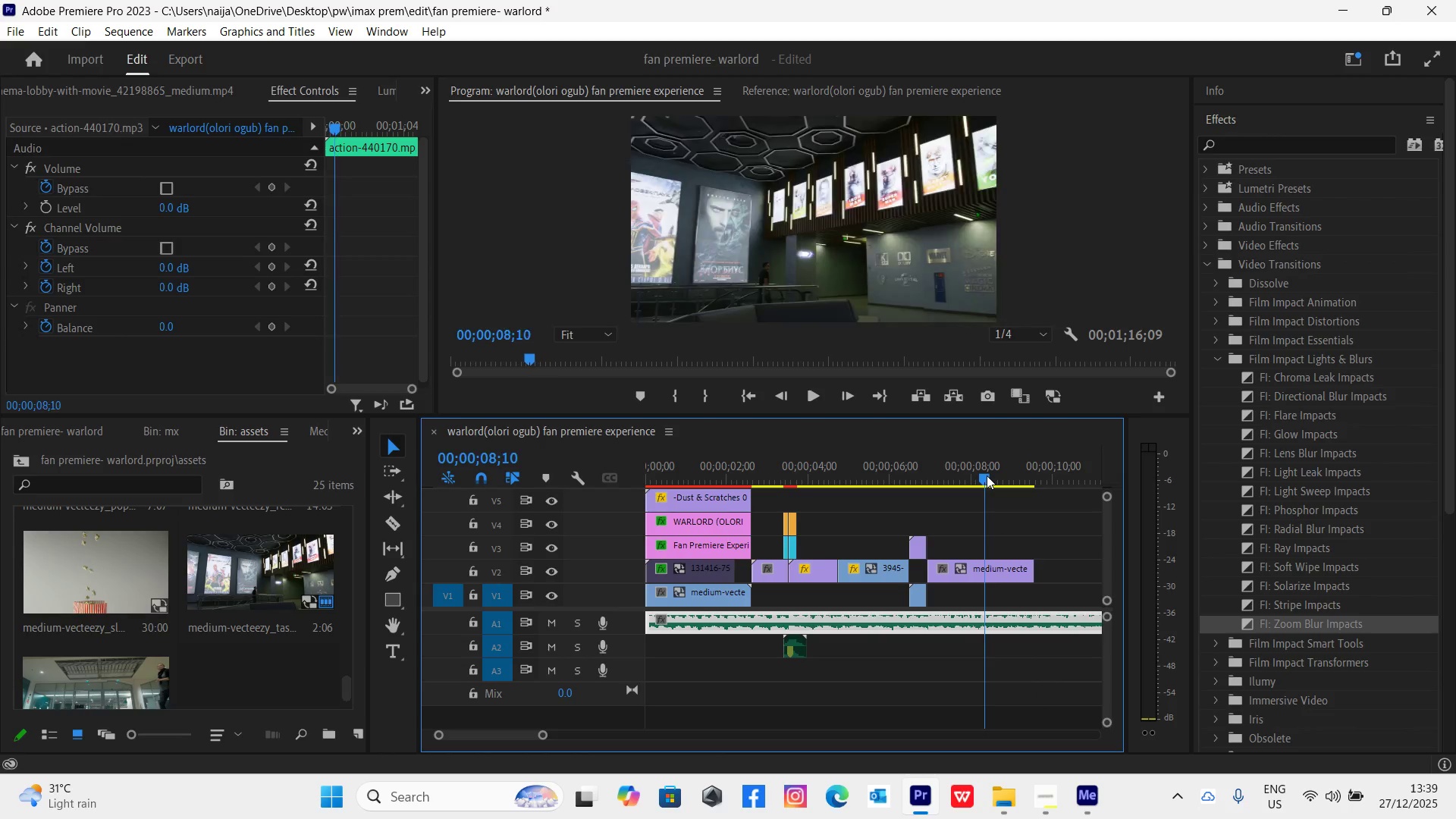 
key(Space)
 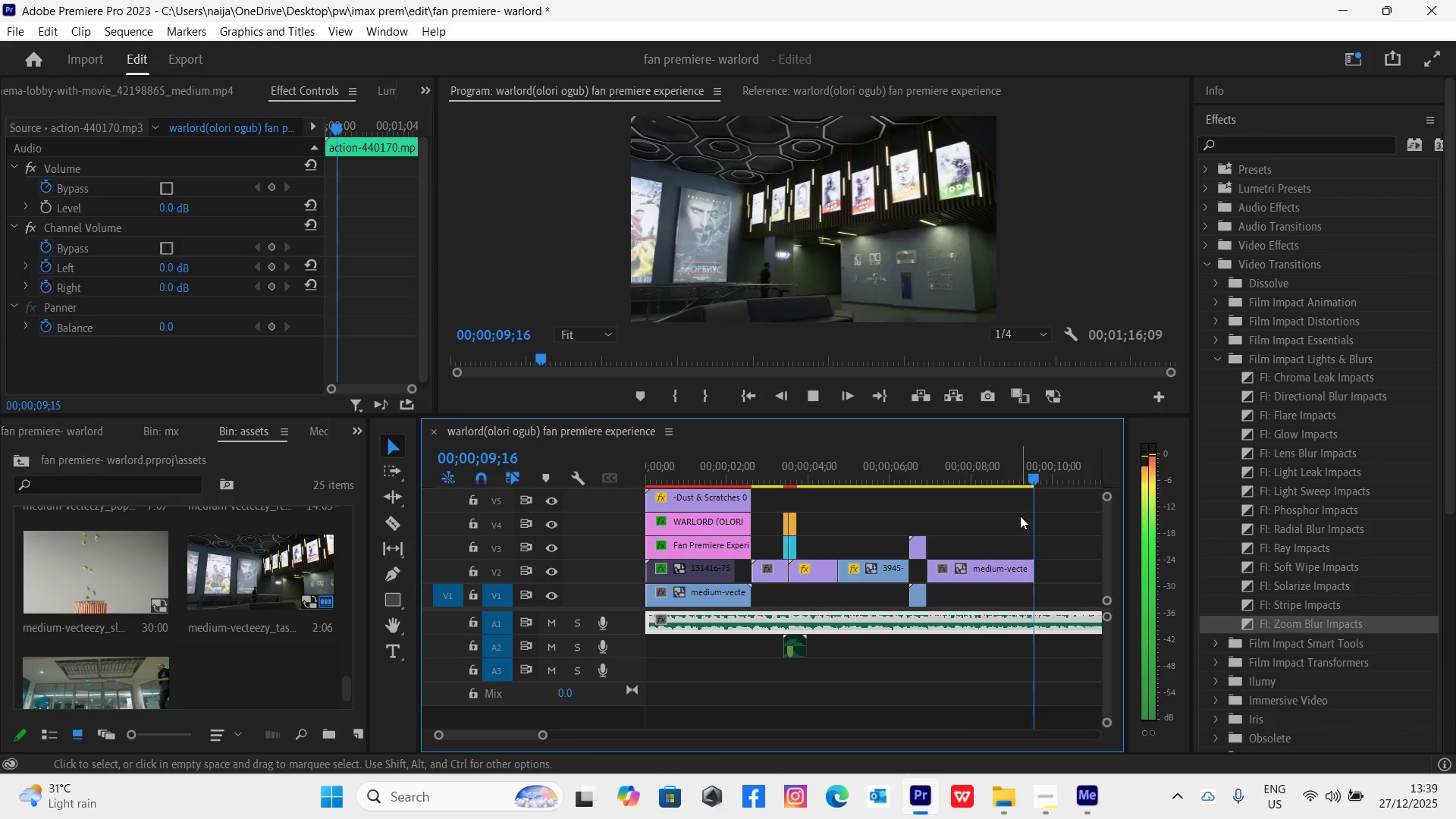 
key(Space)
 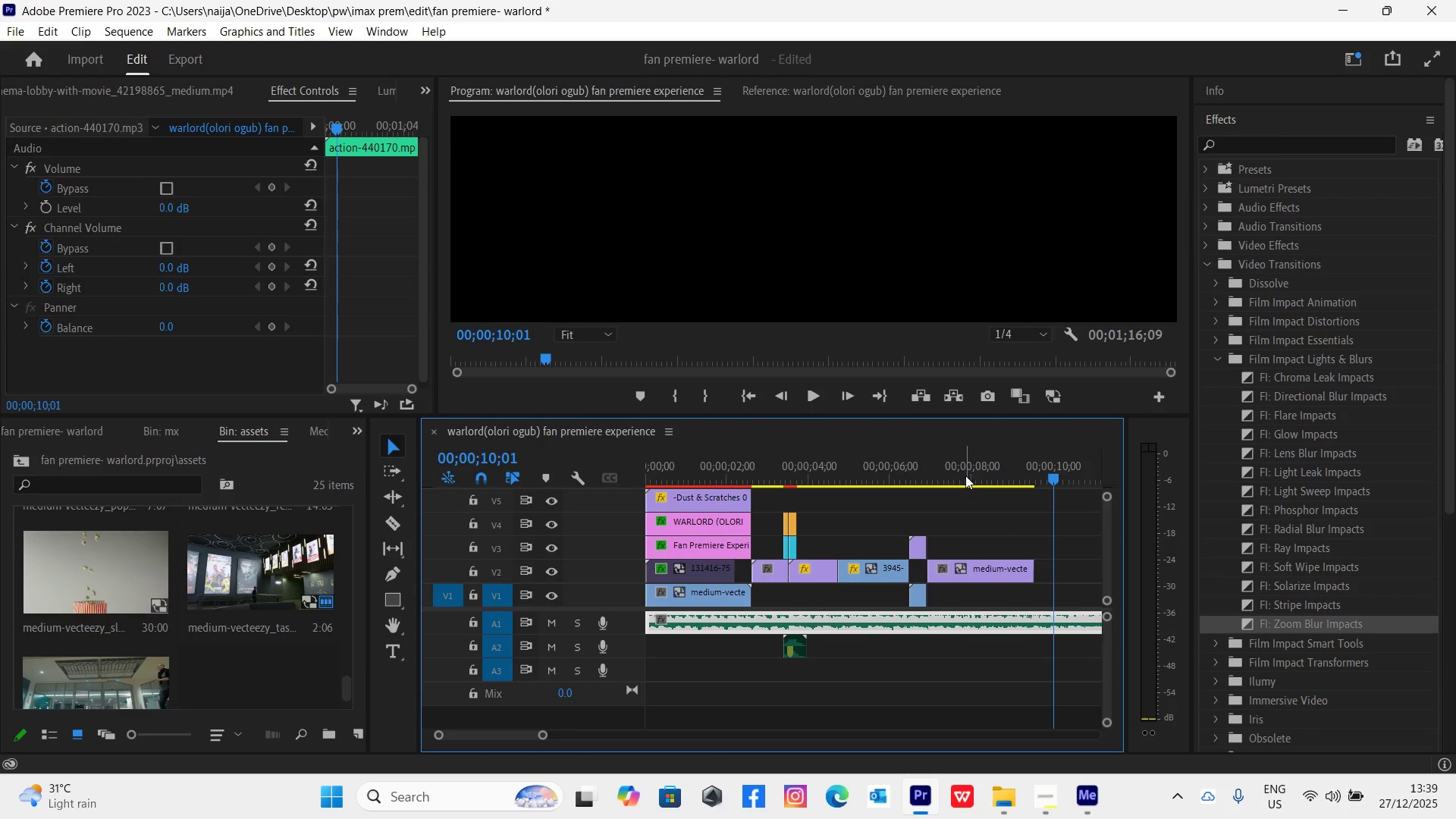 
left_click([965, 475])
 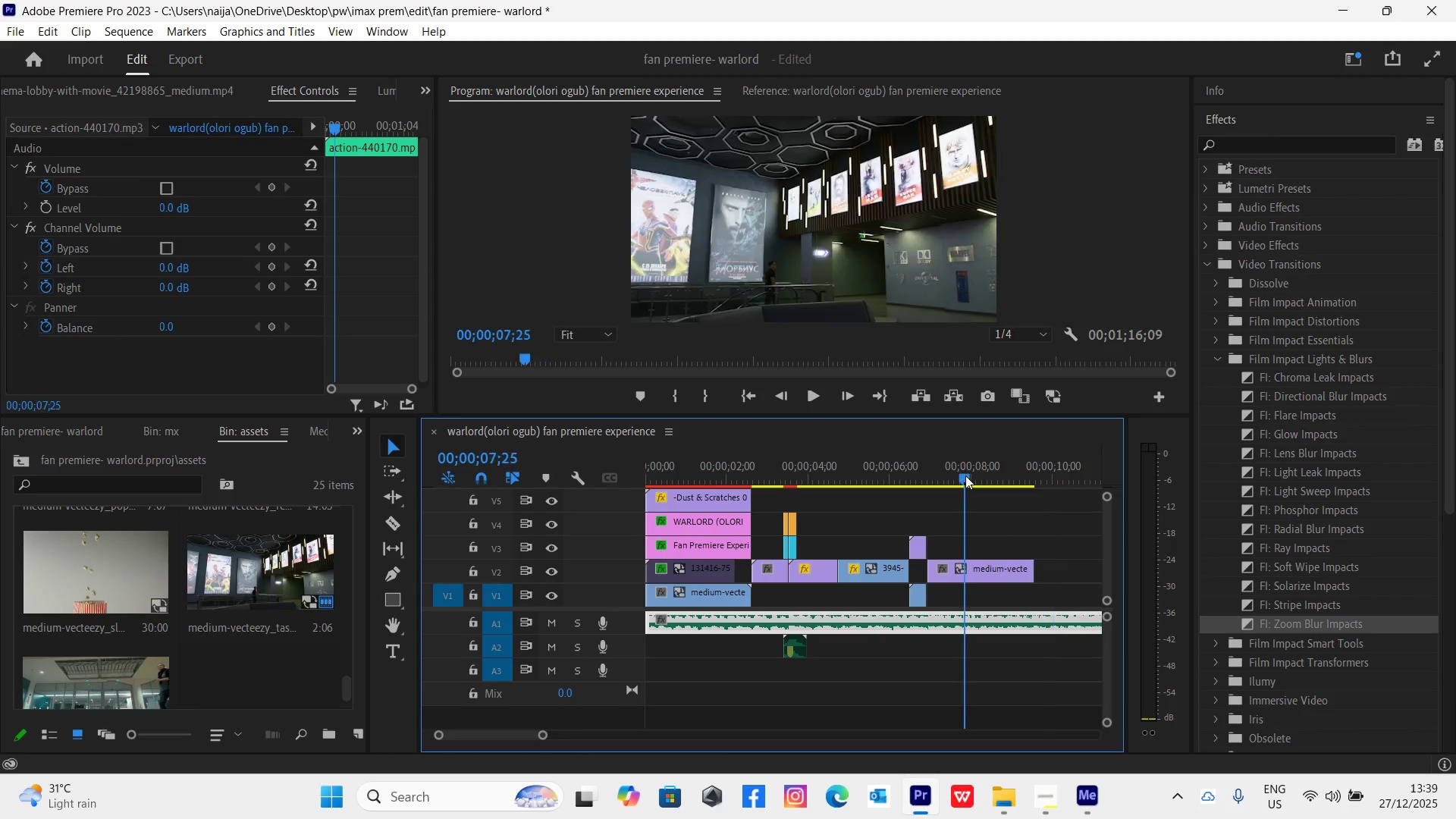 
key(Space)
 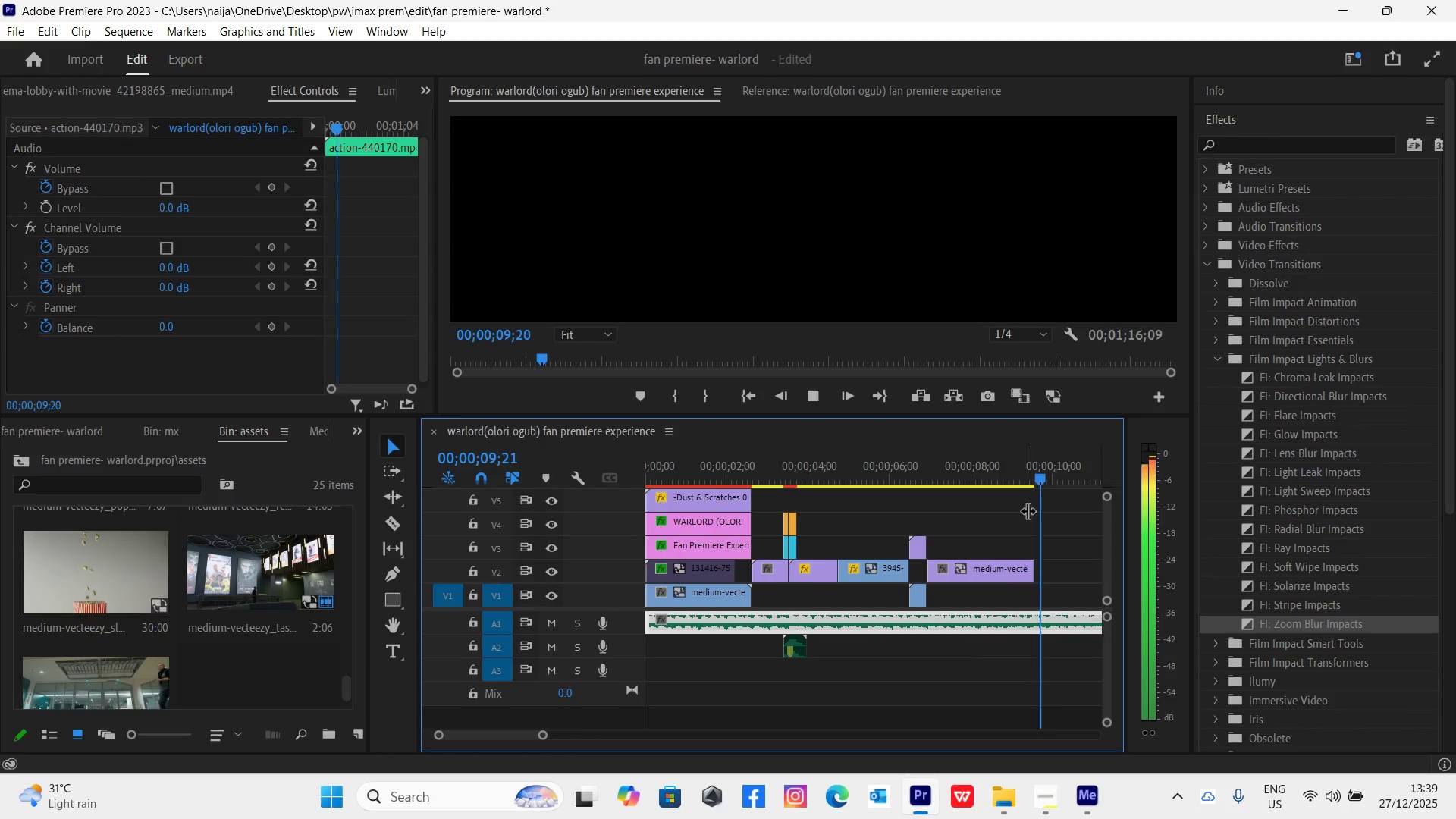 
key(Space)
 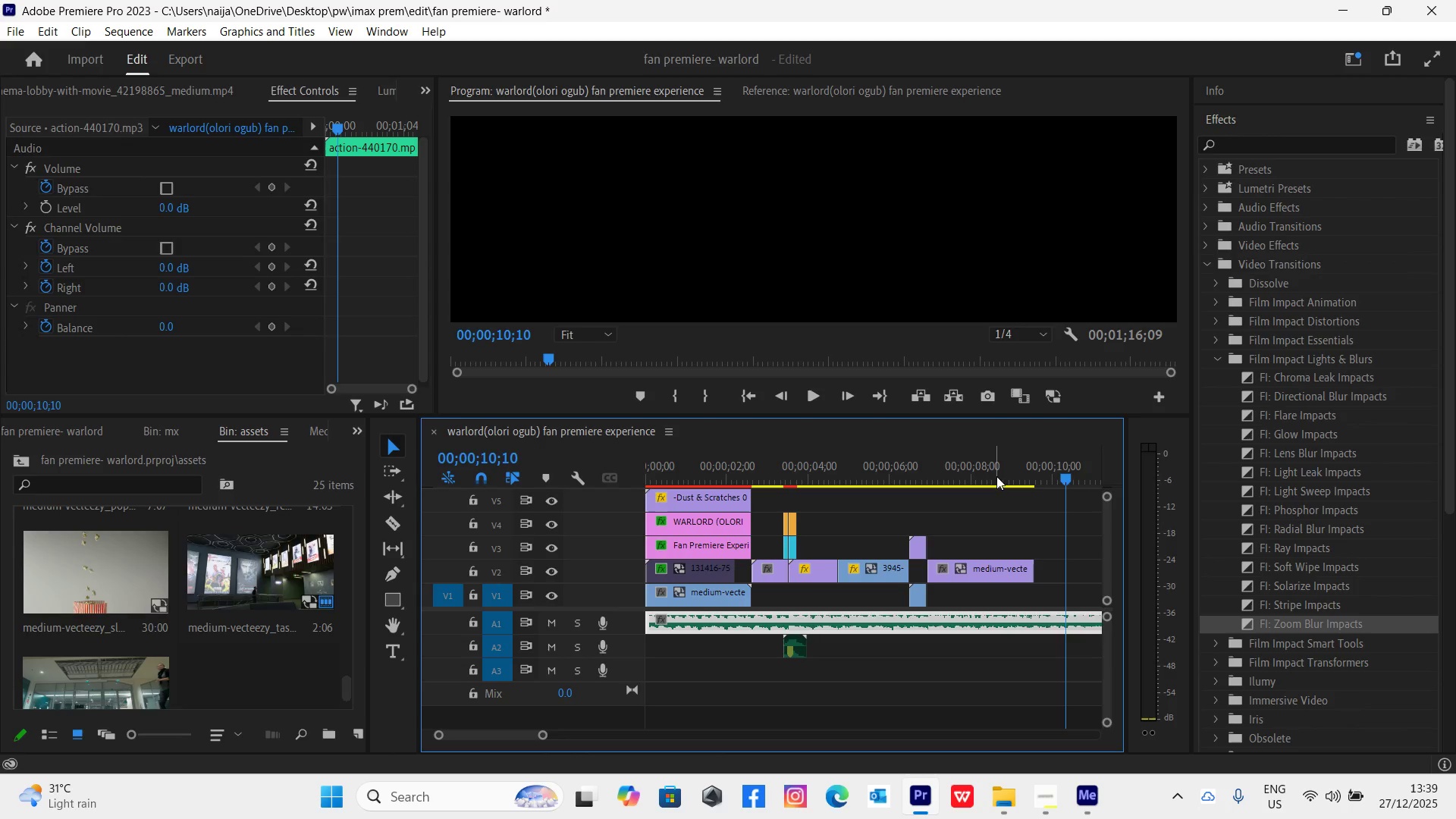 
left_click([996, 476])
 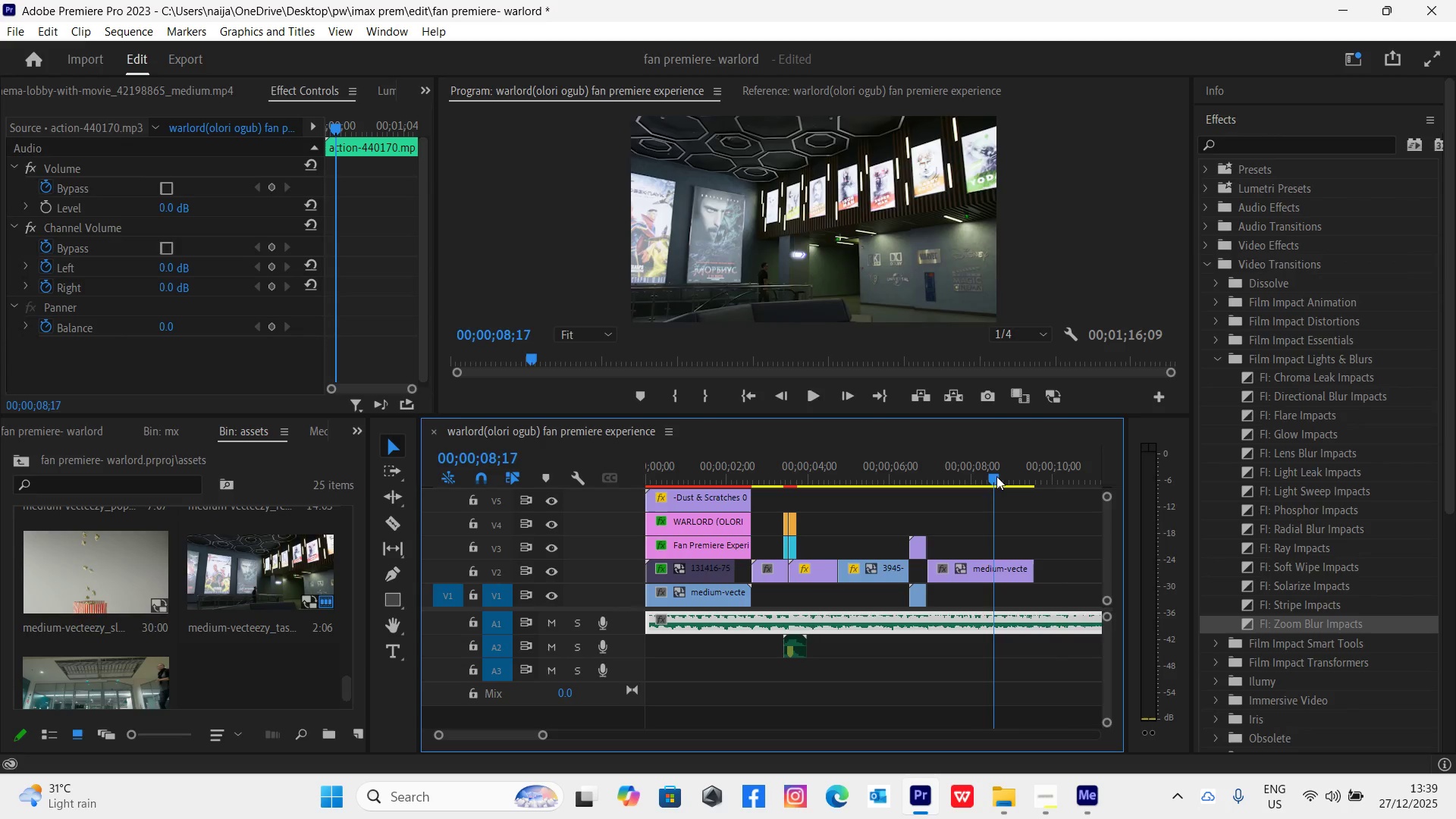 
key(Space)
 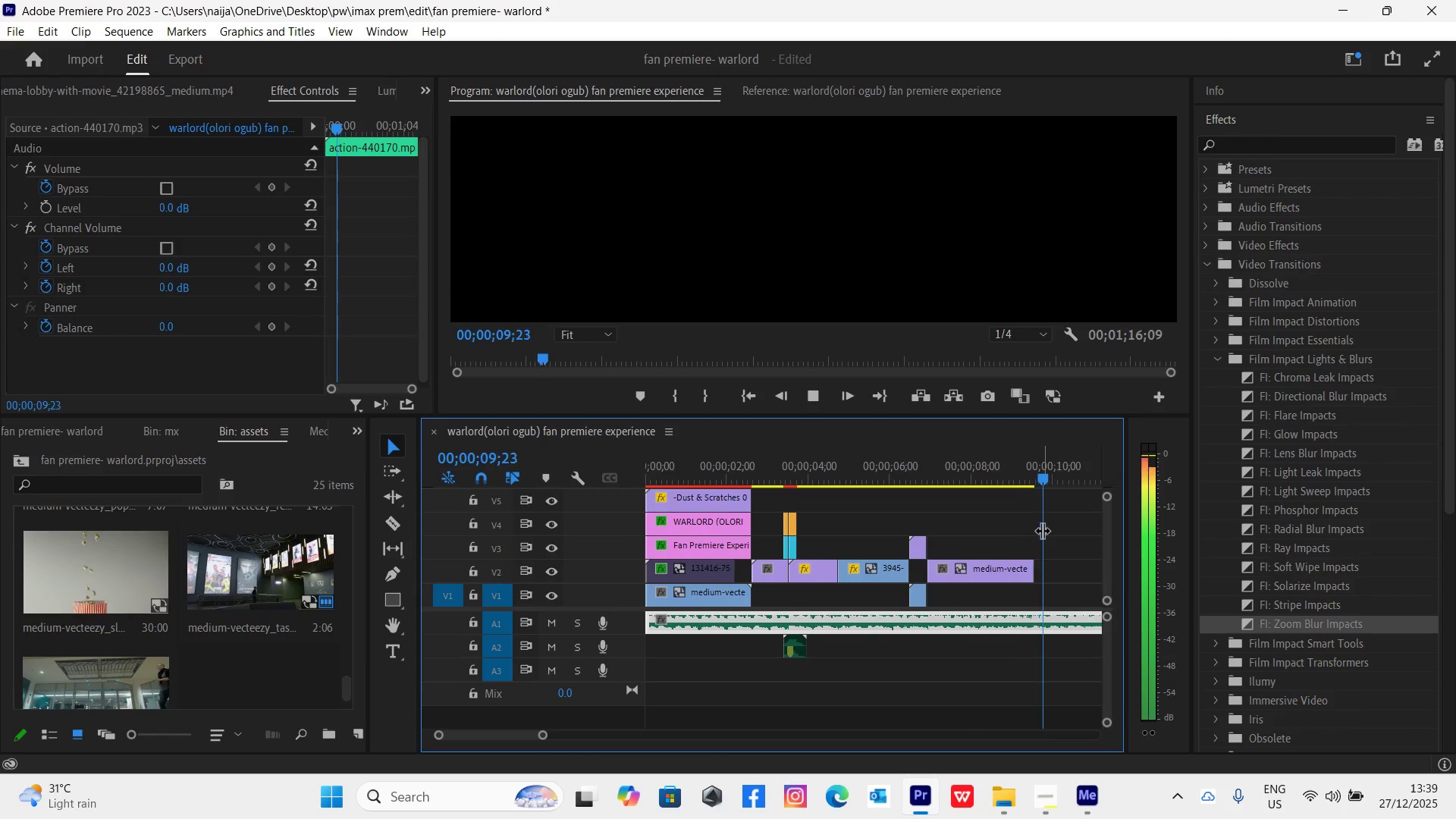 
key(Space)
 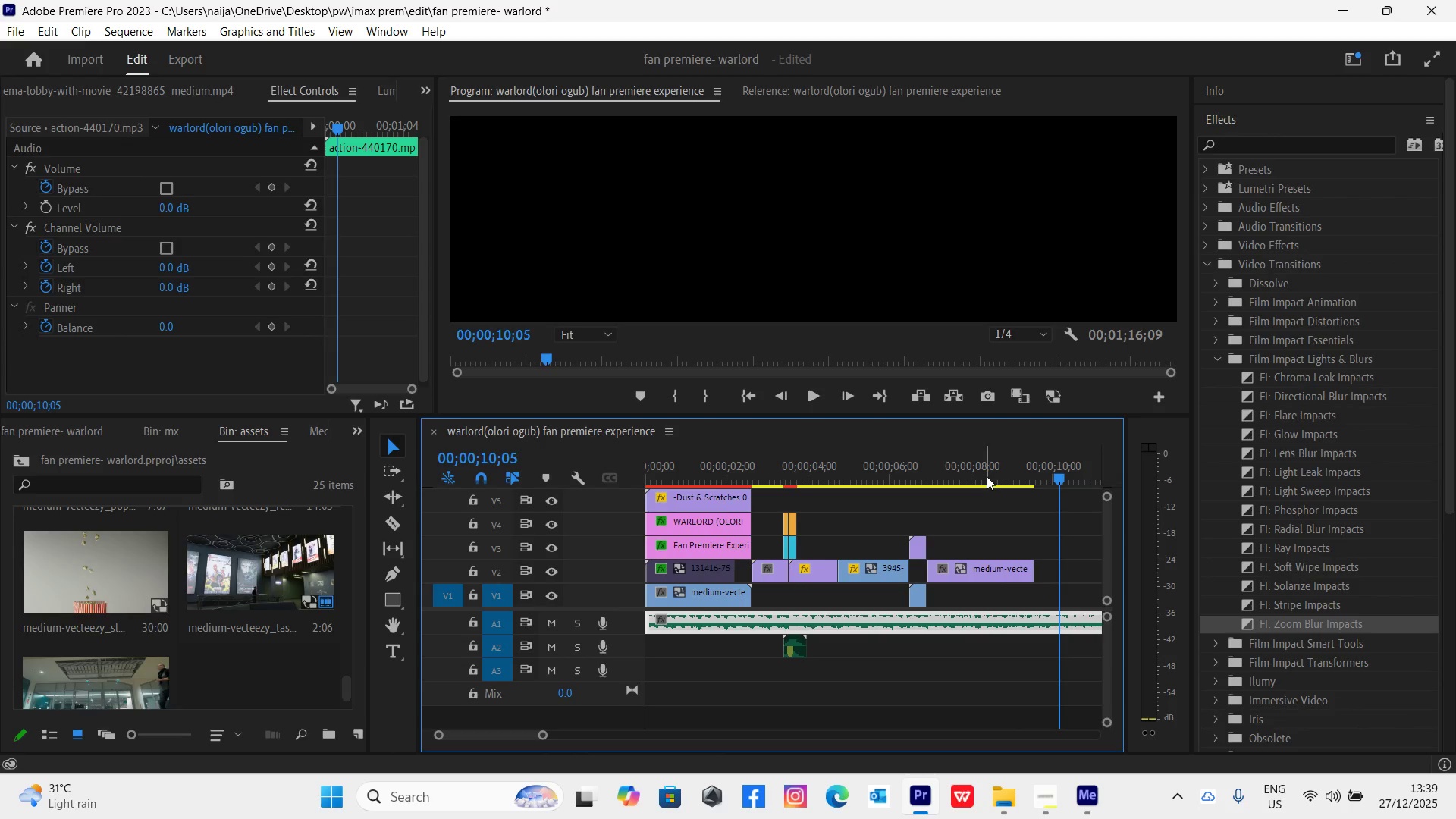 
wait(9.22)
 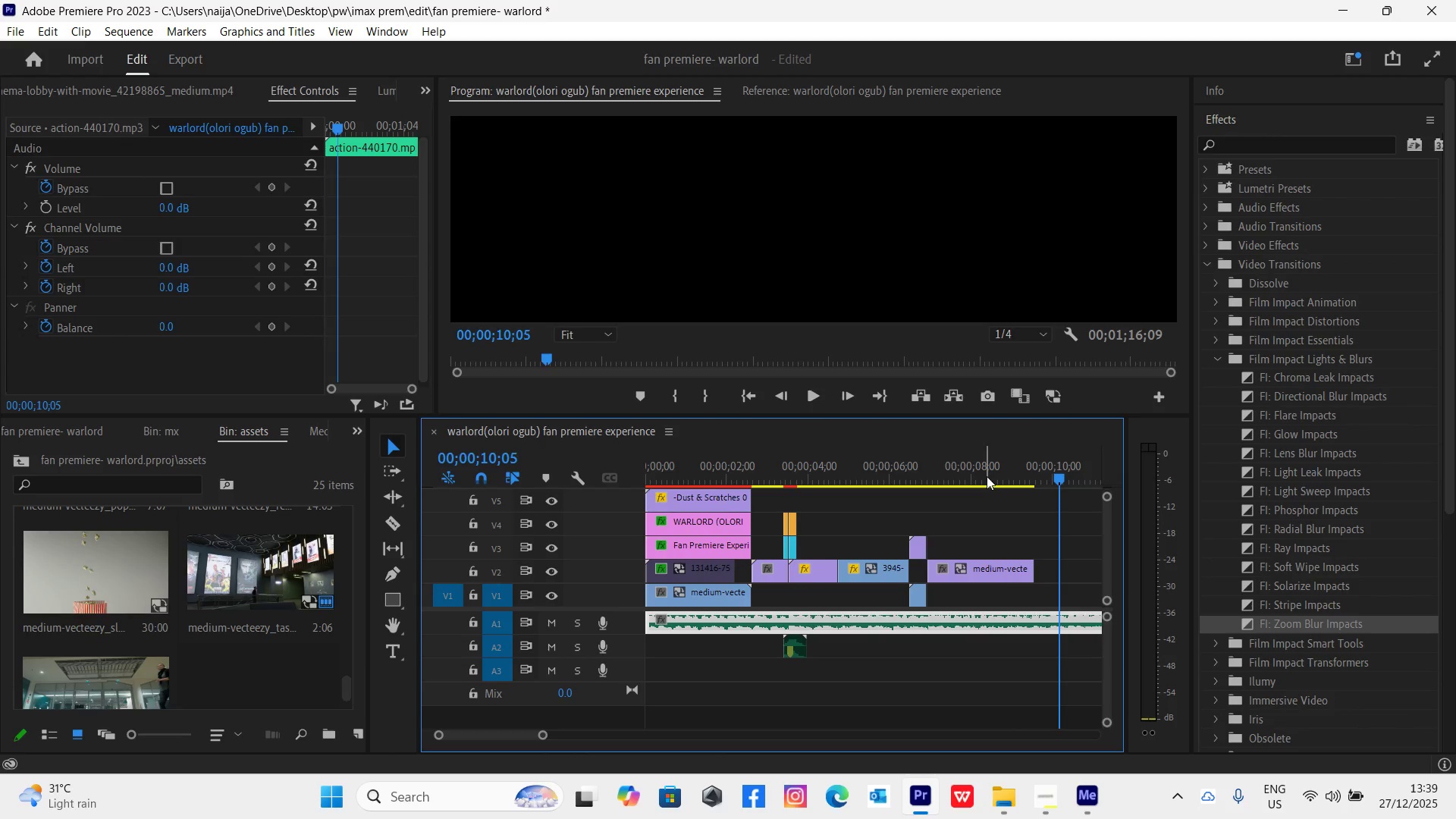 
left_click_drag(start_coordinate=[348, 683], to_coordinate=[378, 673])
 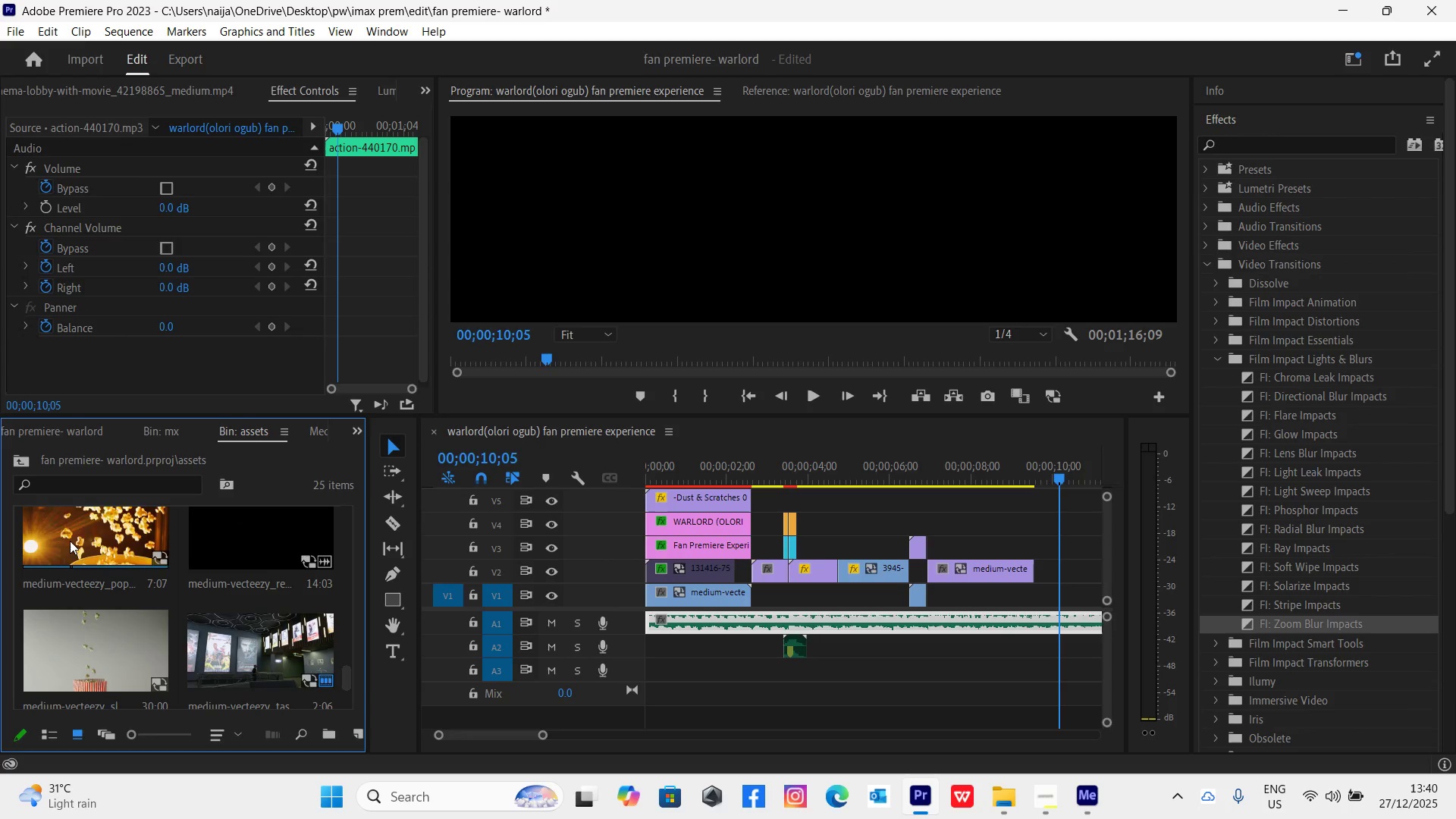 
double_click([70, 541])
 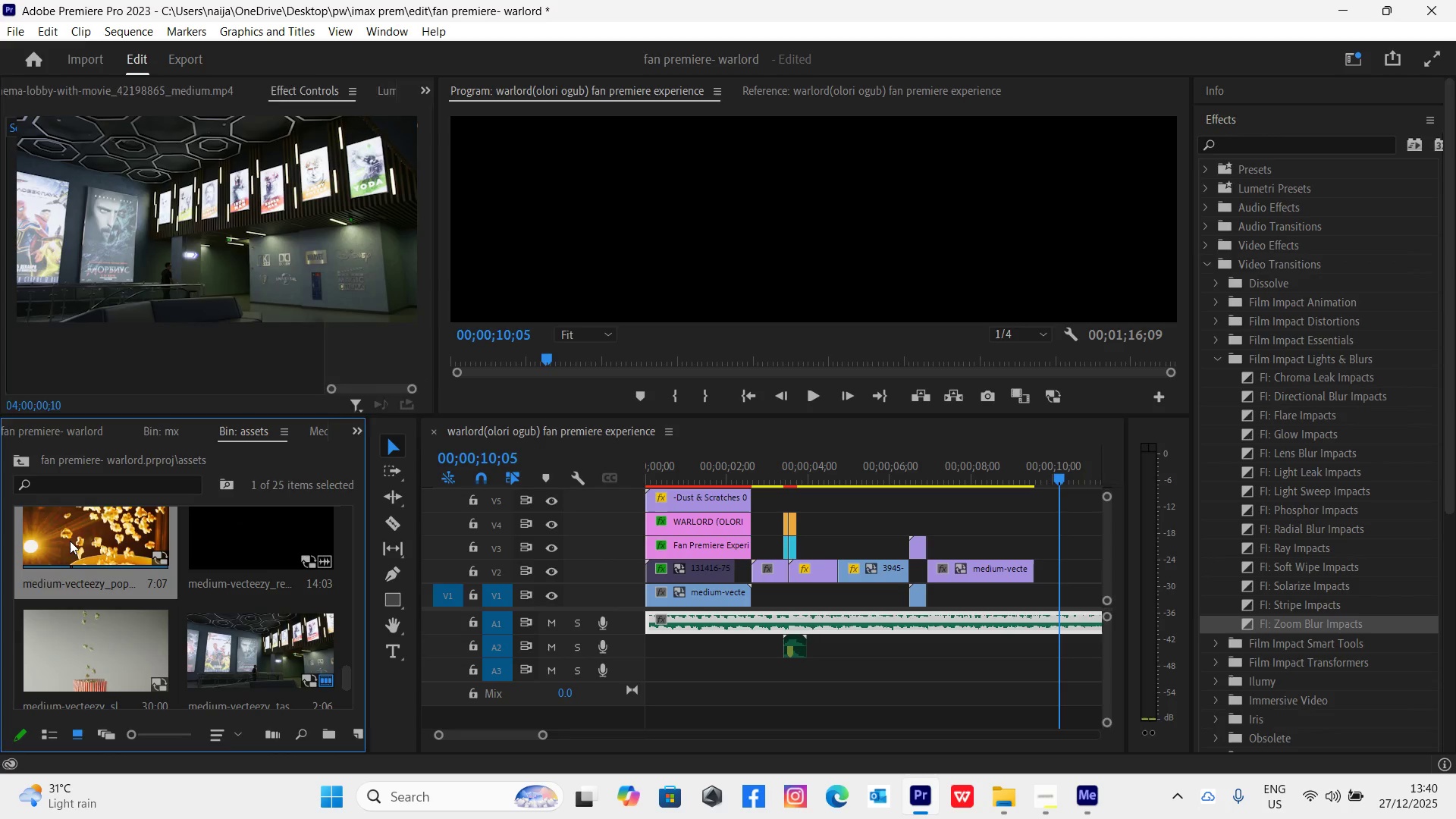 
triple_click([70, 541])
 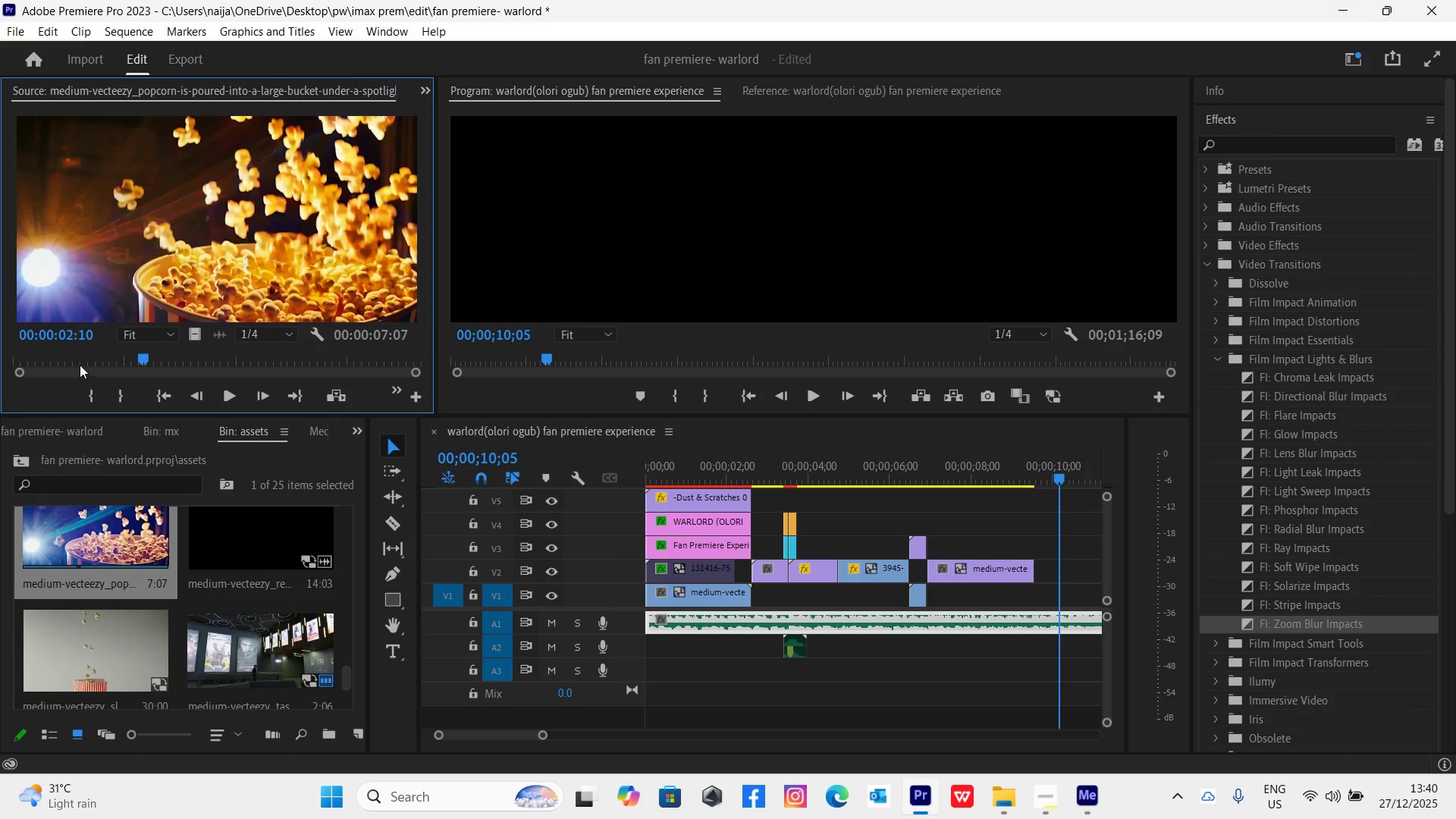 
left_click_drag(start_coordinate=[78, 358], to_coordinate=[10, 370])
 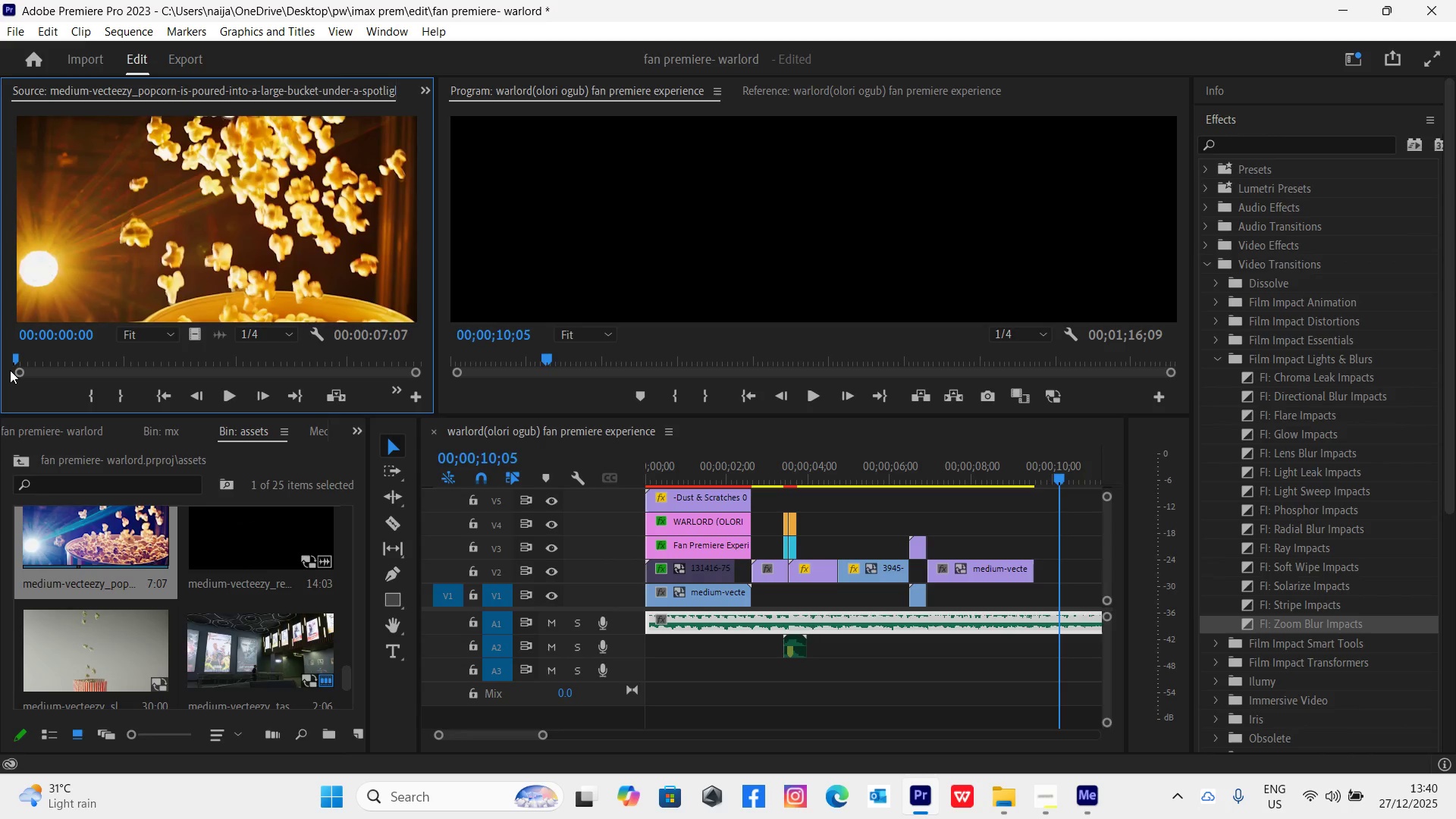 
type(8i )
 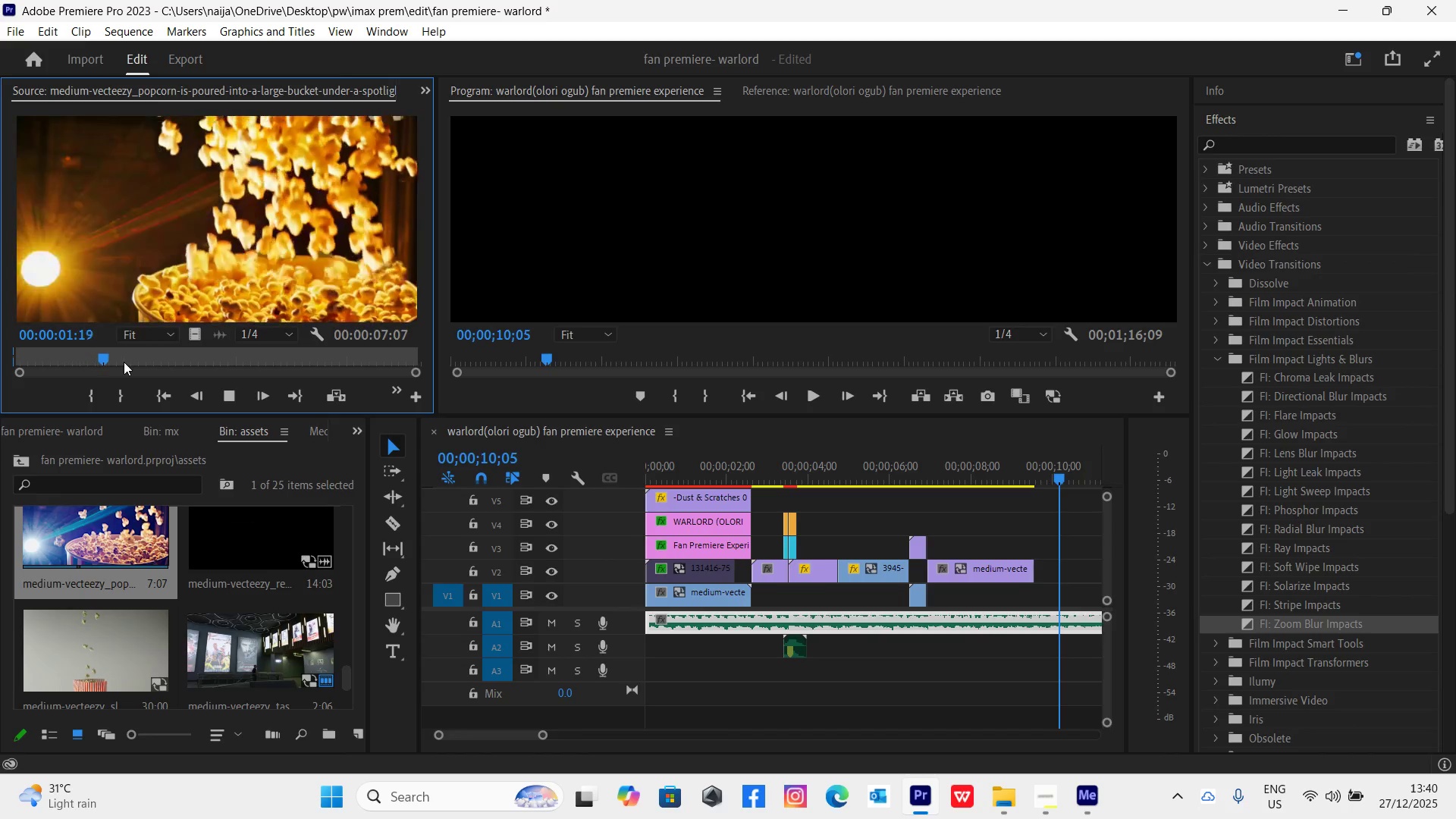 
key(Space)
 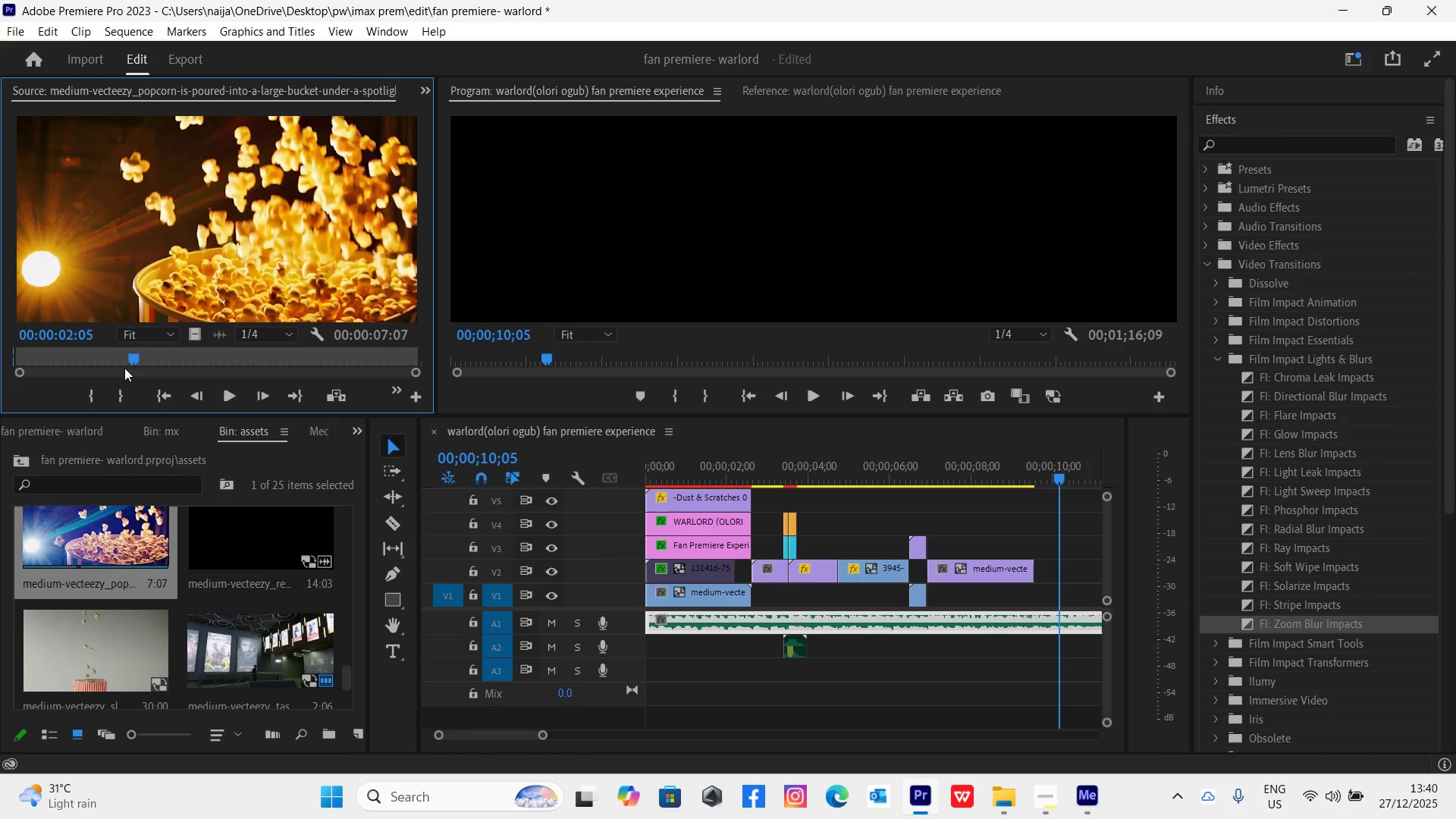 
key(O)
 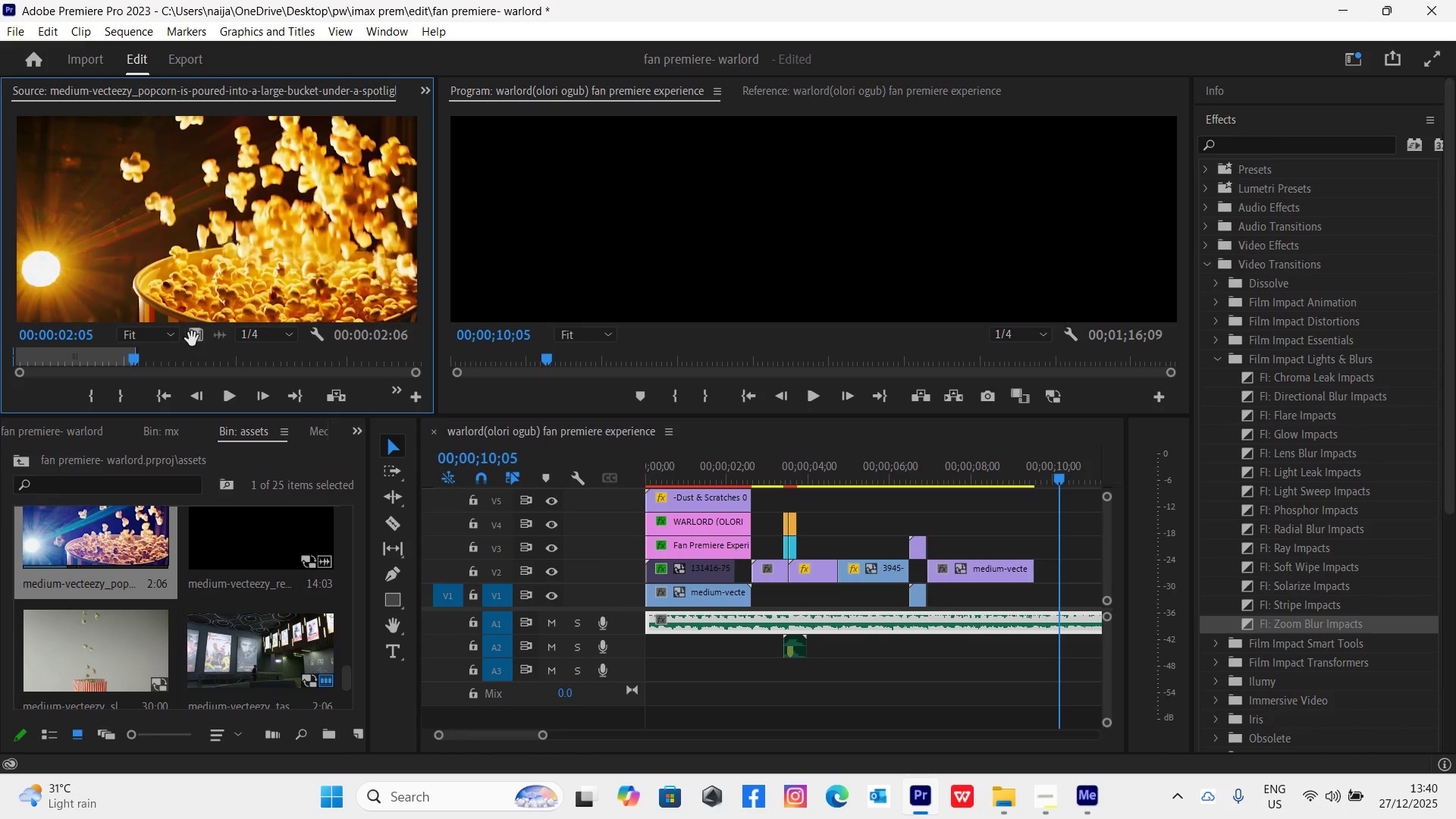 
left_click_drag(start_coordinate=[193, 339], to_coordinate=[1024, 589])
 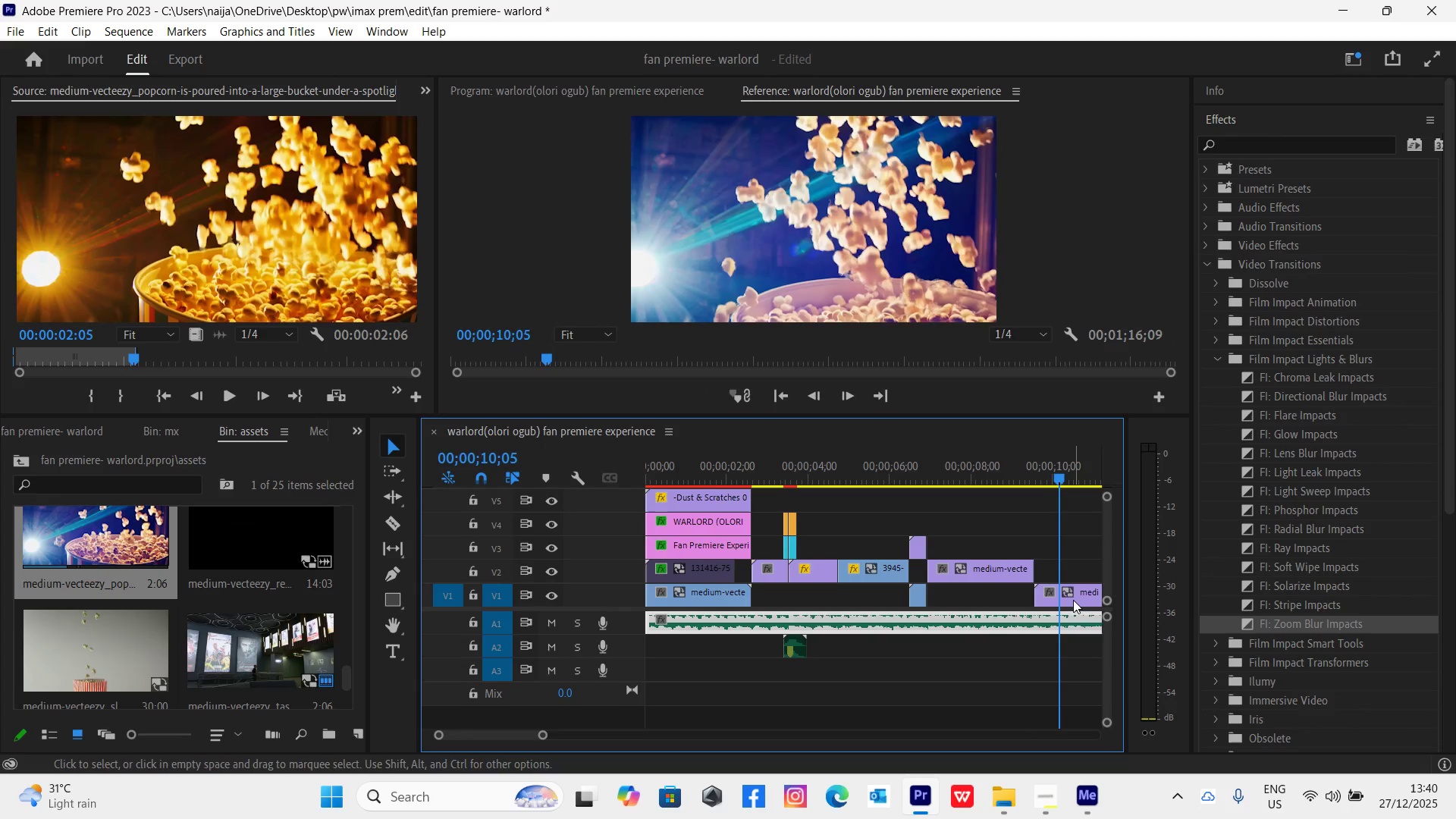 
left_click([1071, 598])
 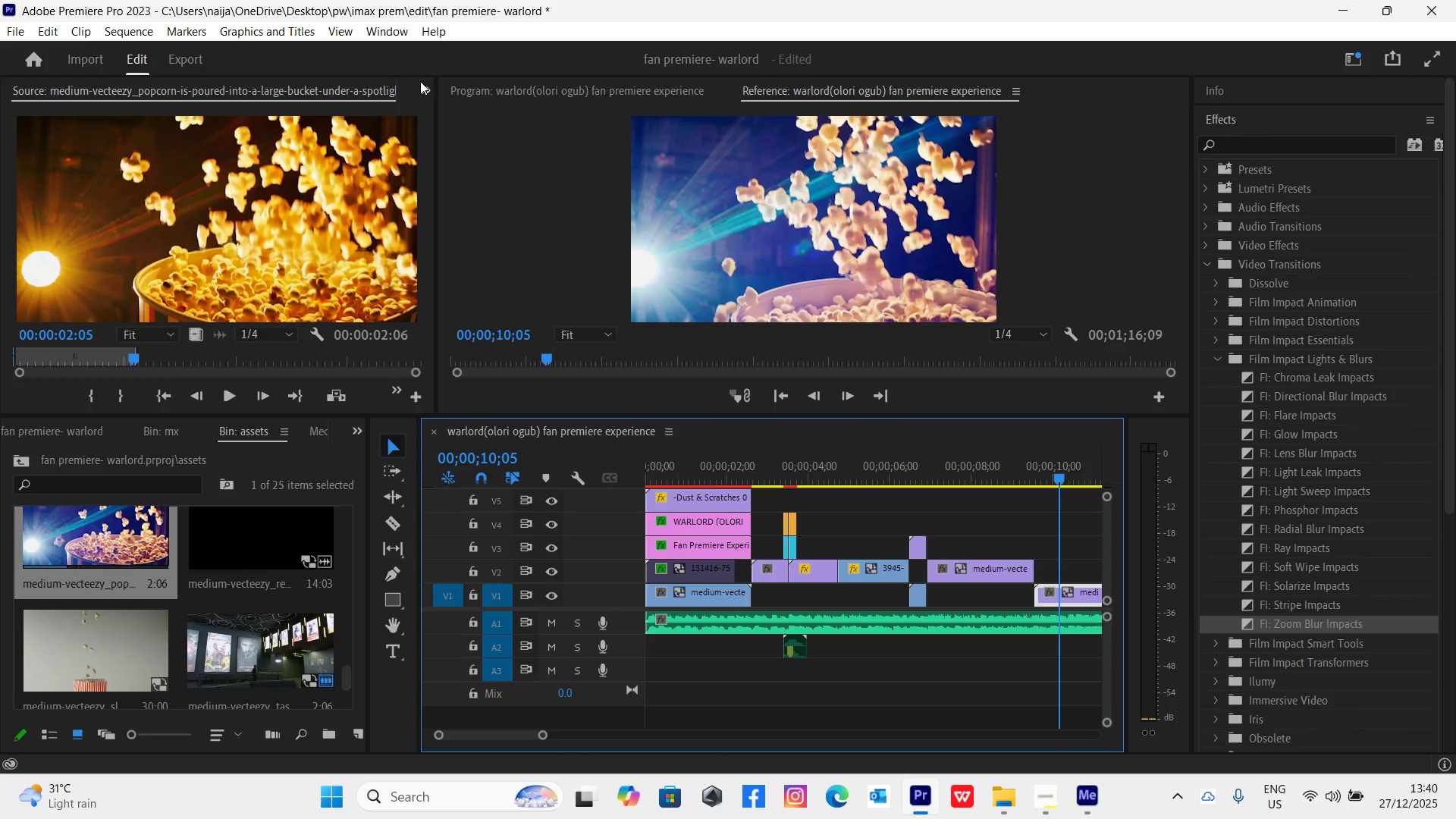 
left_click([424, 89])
 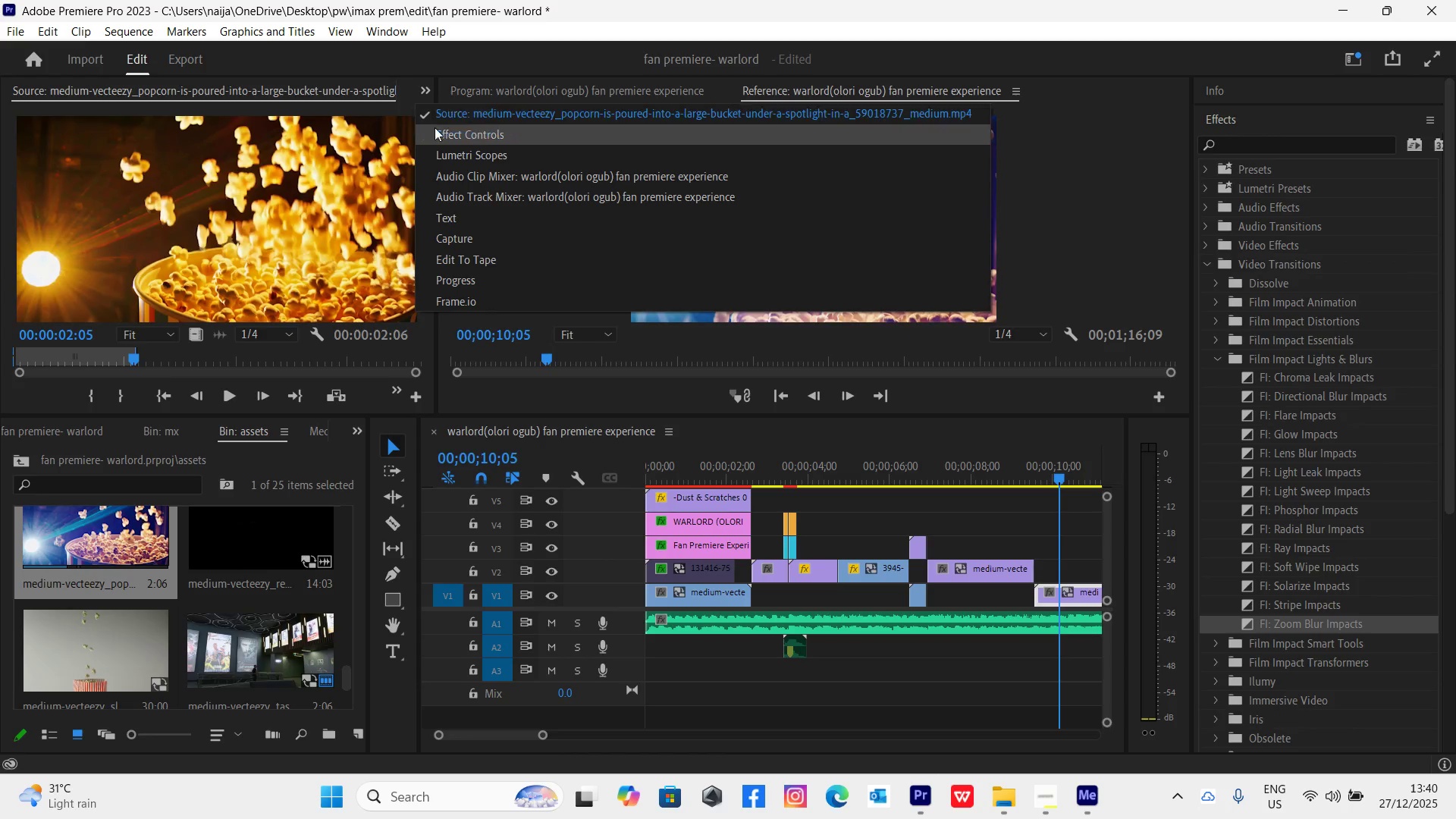 
left_click([439, 133])
 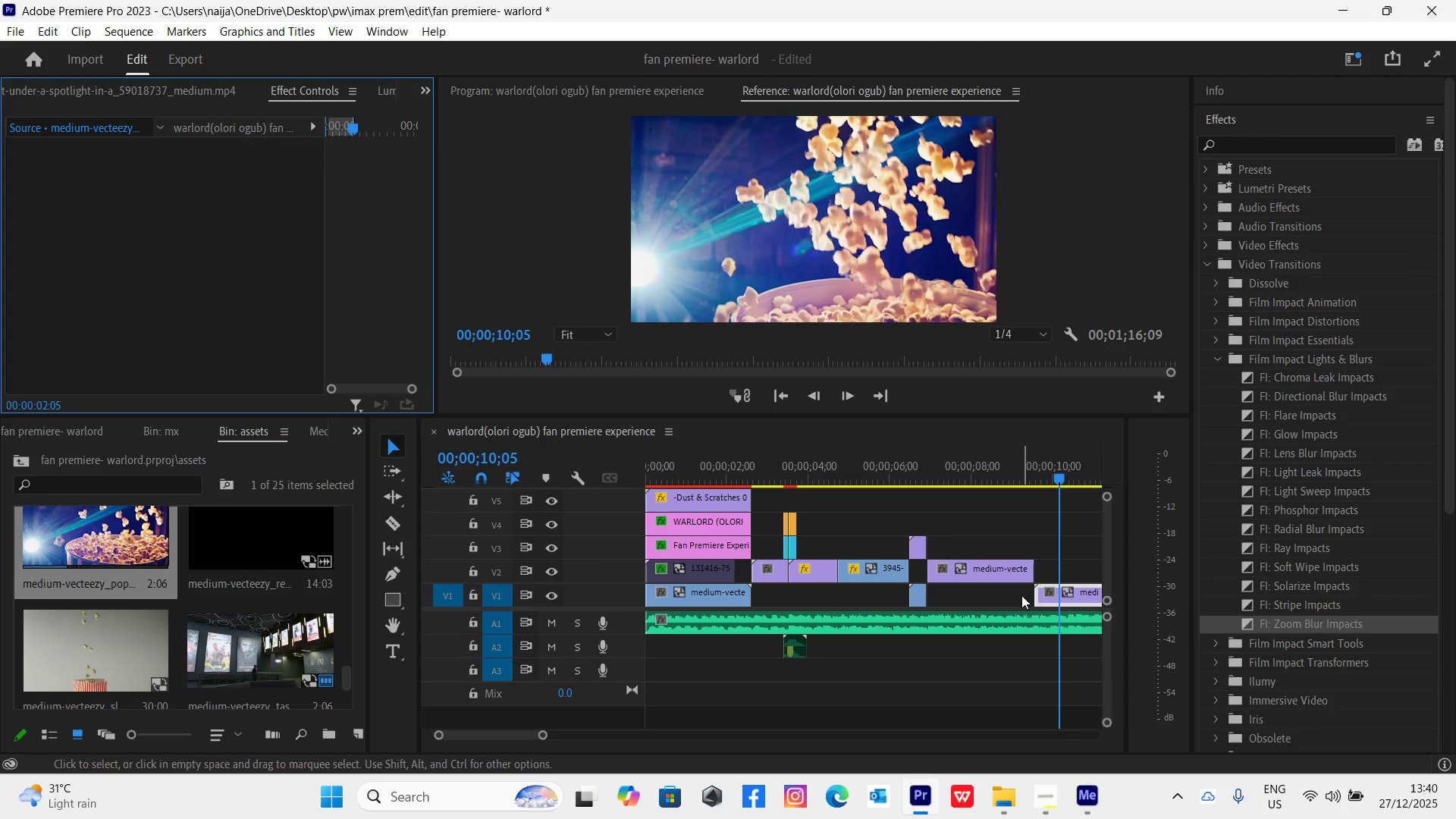 
left_click([1087, 554])
 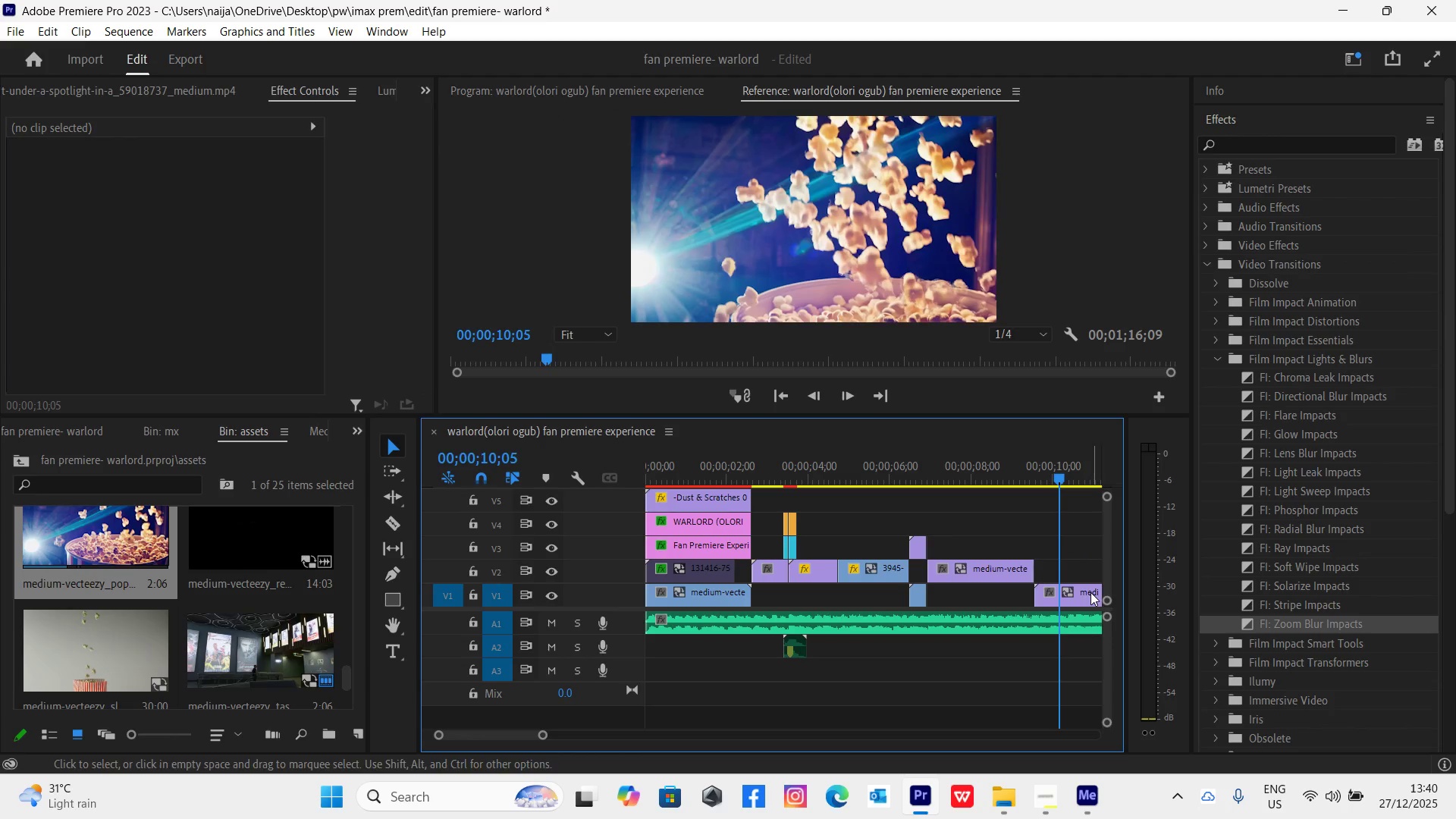 
left_click([1090, 592])
 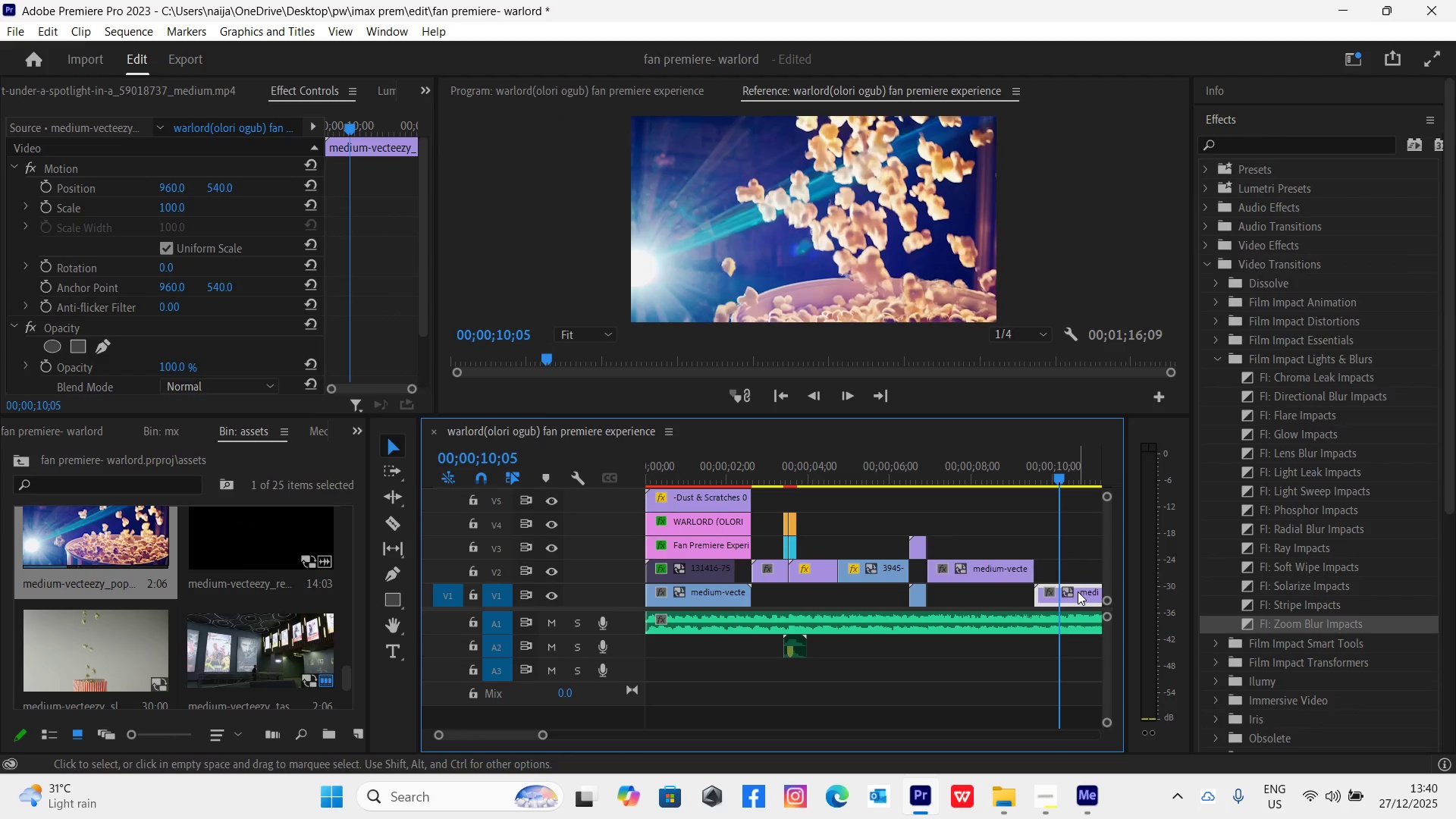 
key(Control+S)
 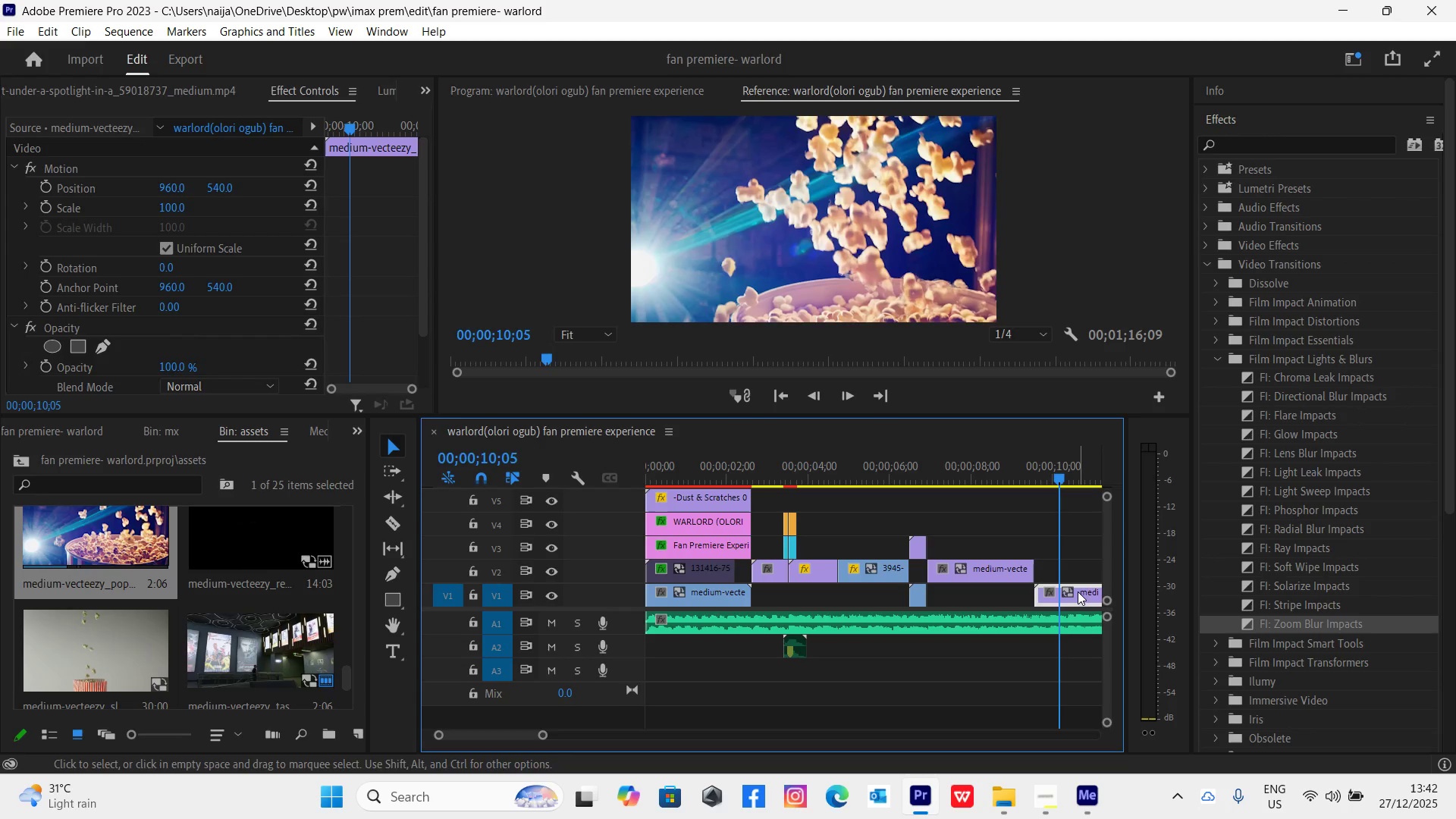 
wait(90.03)
 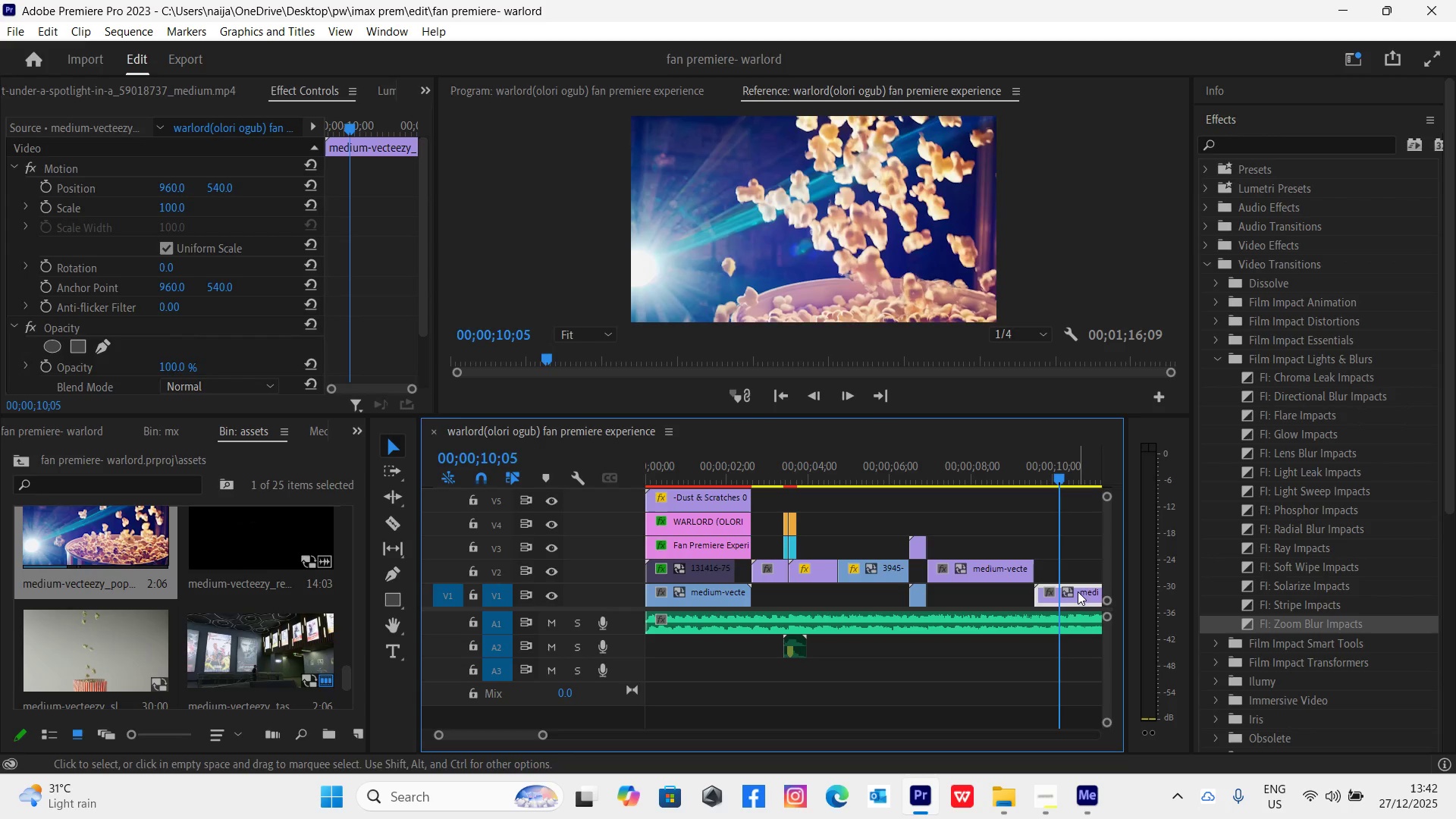 
left_click([1042, 802])